 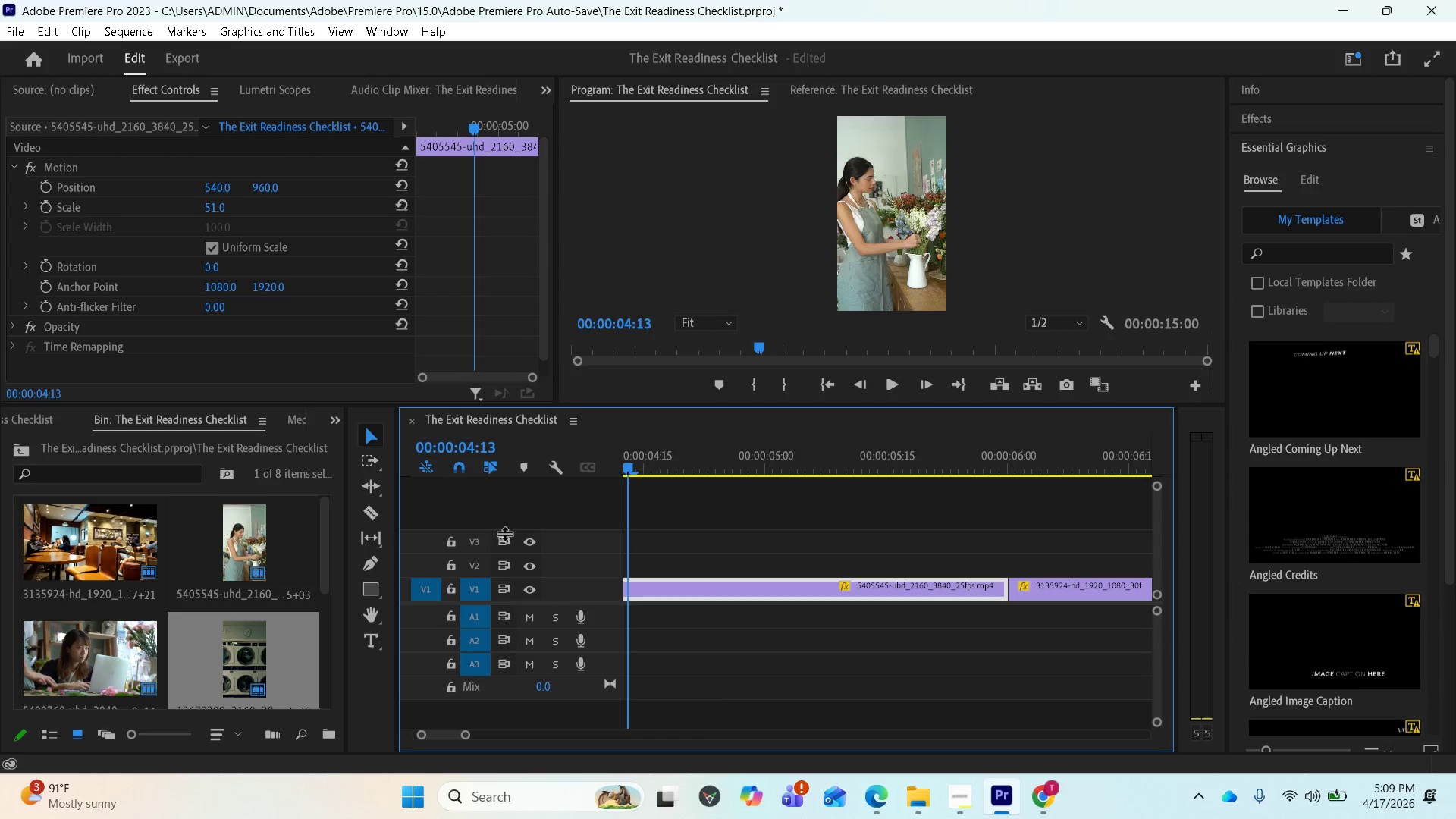 
left_click_drag(start_coordinate=[621, 464], to_coordinate=[601, 466])
 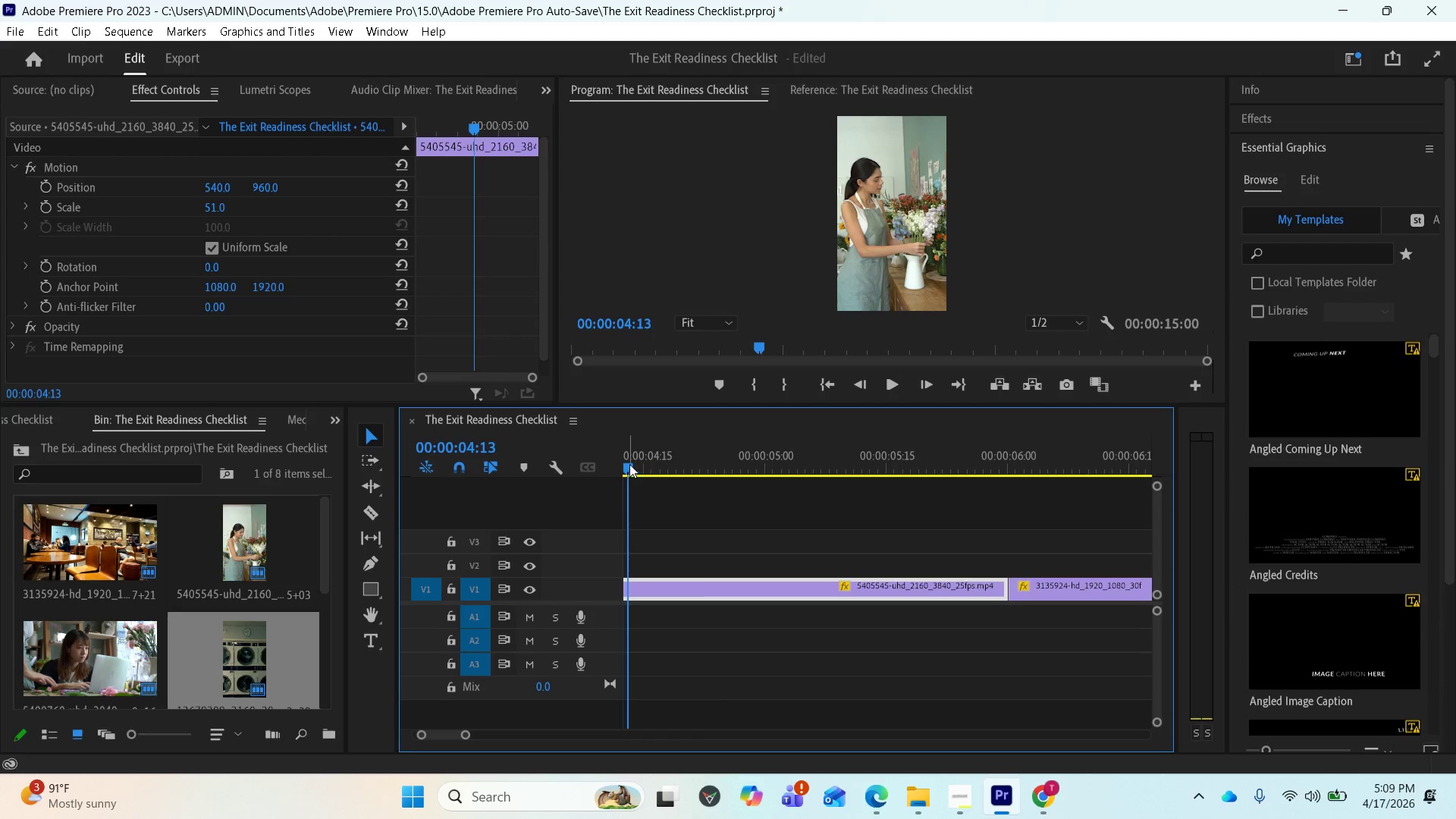 
left_click_drag(start_coordinate=[629, 464], to_coordinate=[551, 468])
 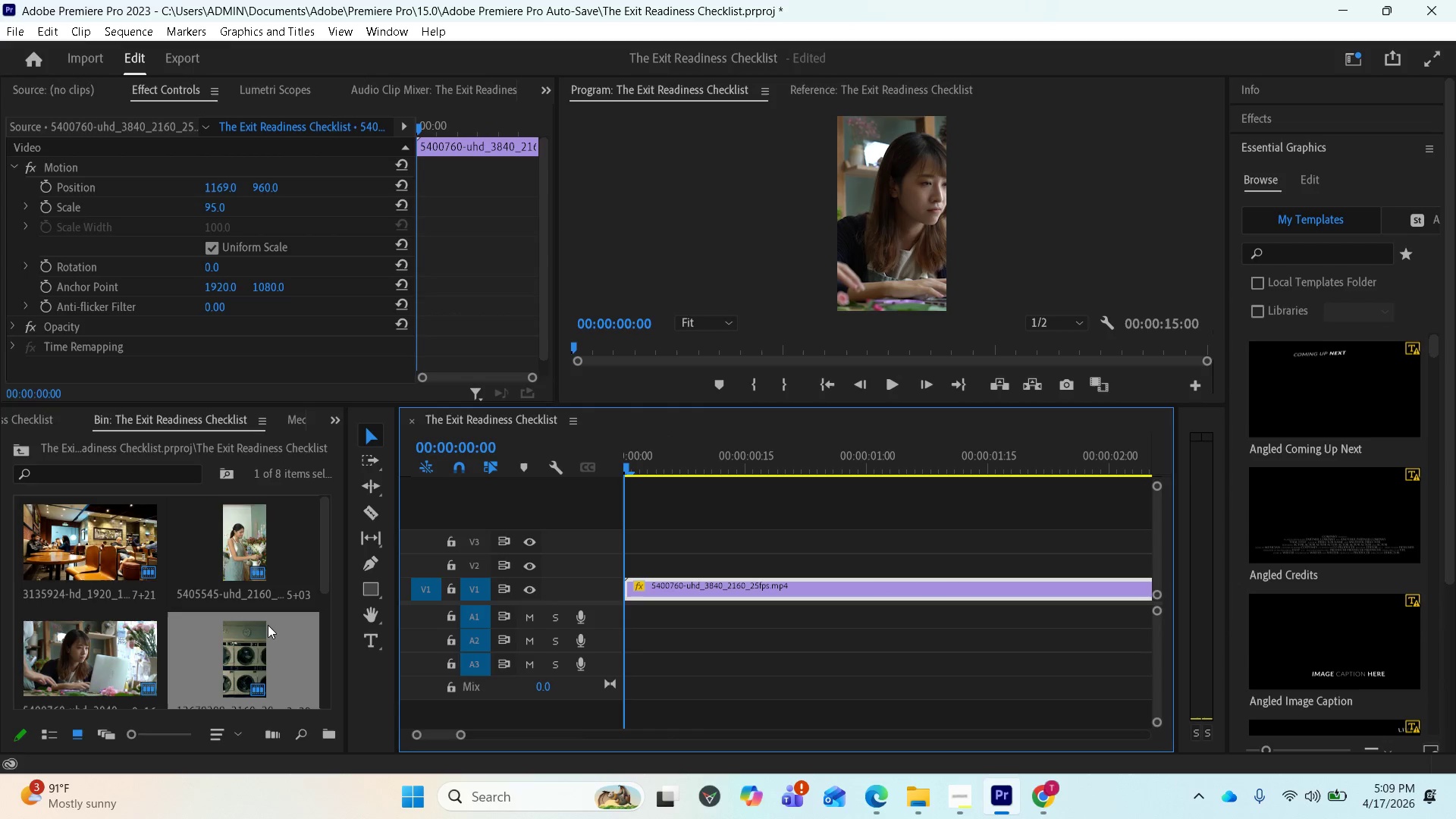 
scroll: coordinate [174, 645], scroll_direction: down, amount: 3.0
 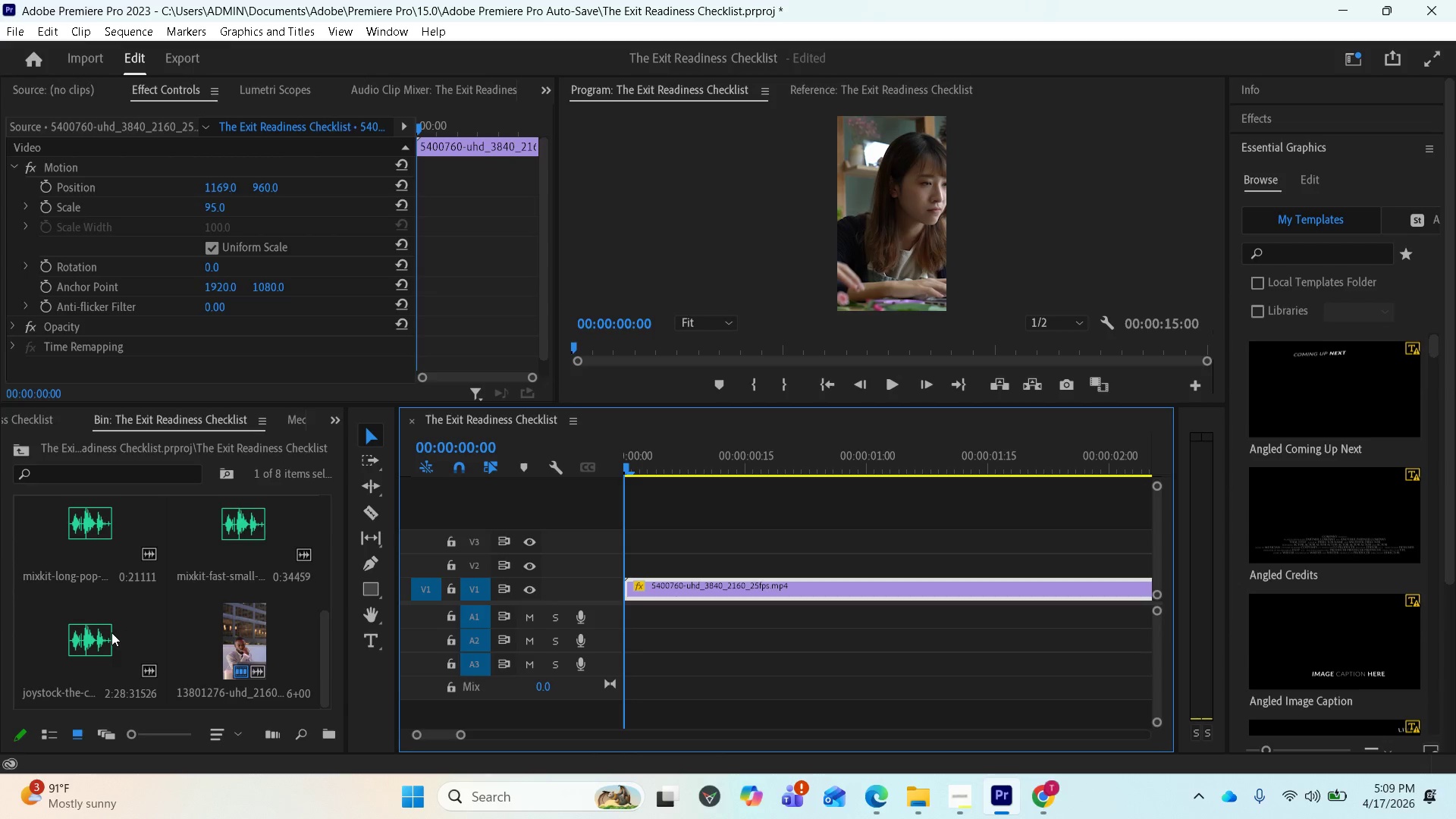 
left_click_drag(start_coordinate=[100, 631], to_coordinate=[632, 627])
 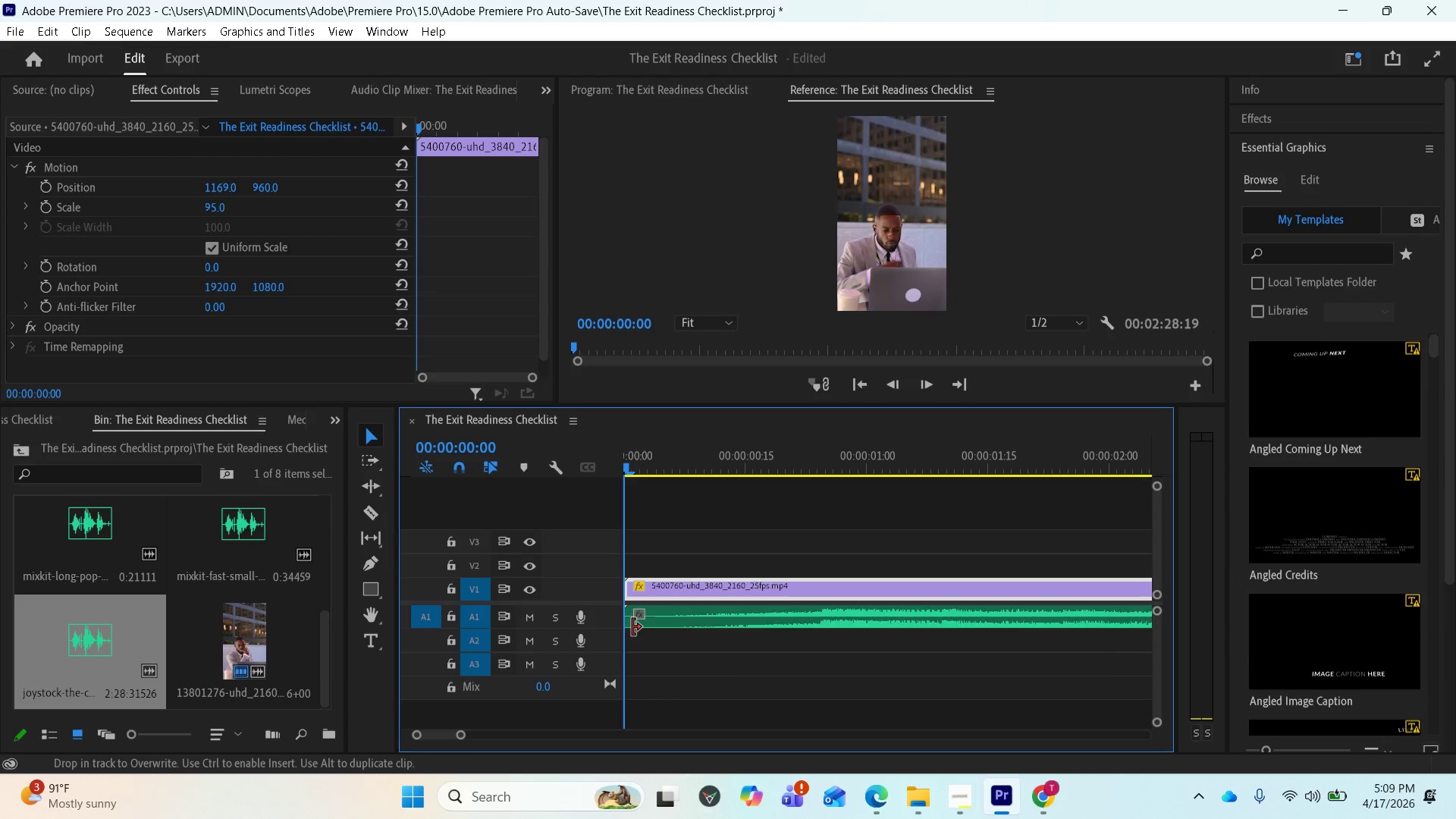 
scroll: coordinate [657, 615], scroll_direction: up, amount: 9.0
 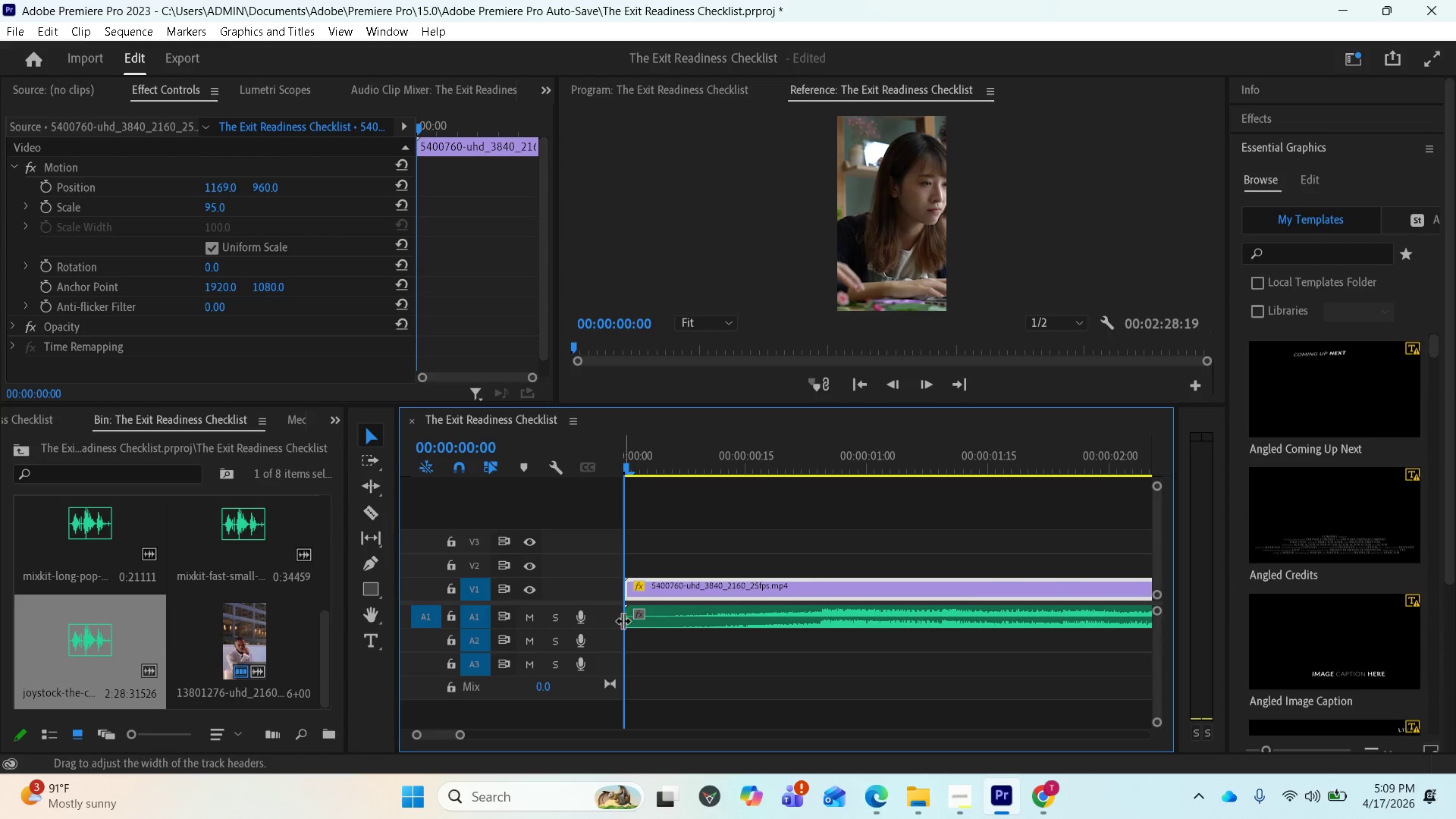 
left_click([623, 620])
 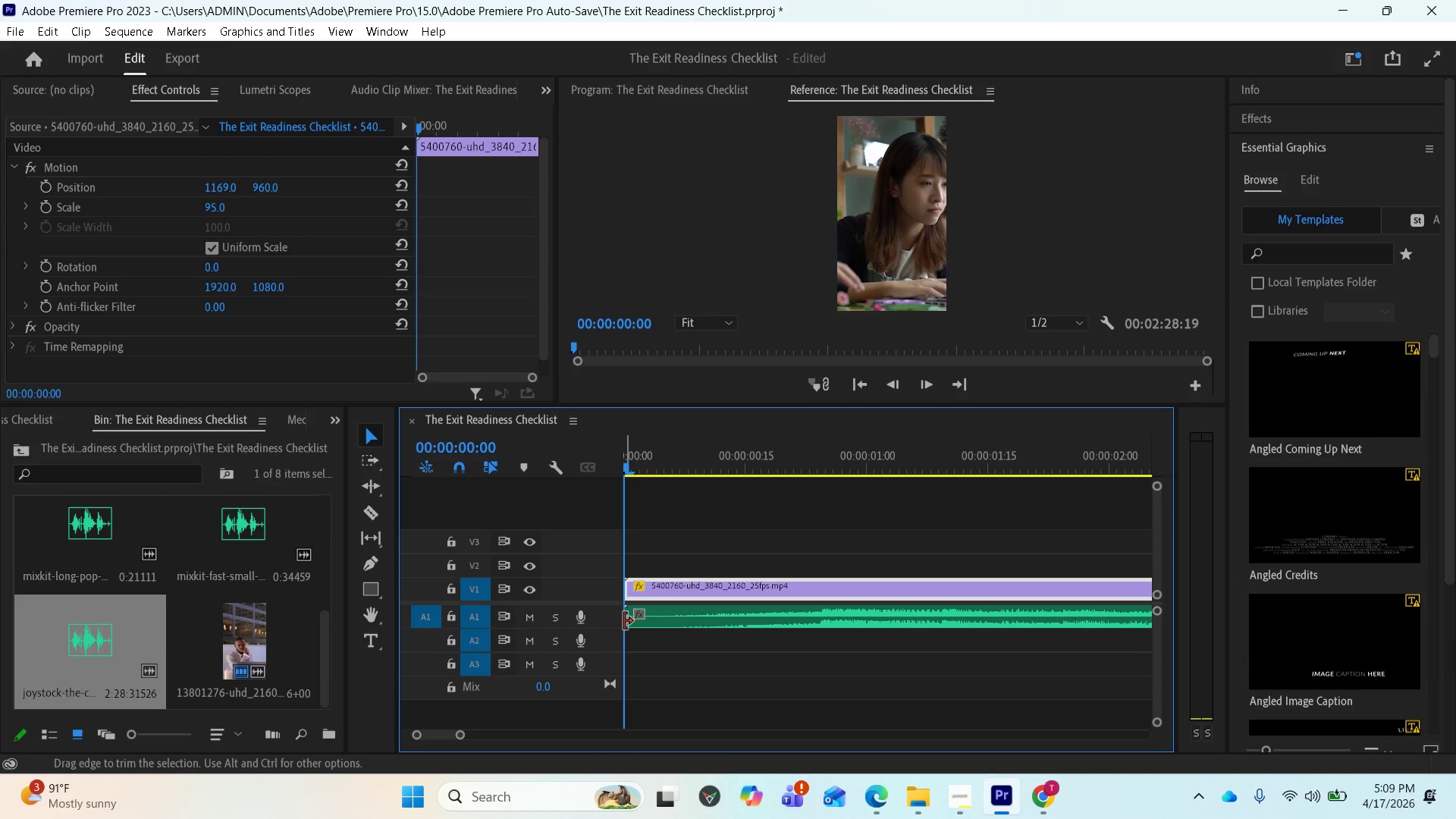 
left_click_drag(start_coordinate=[624, 621], to_coordinate=[679, 626])
 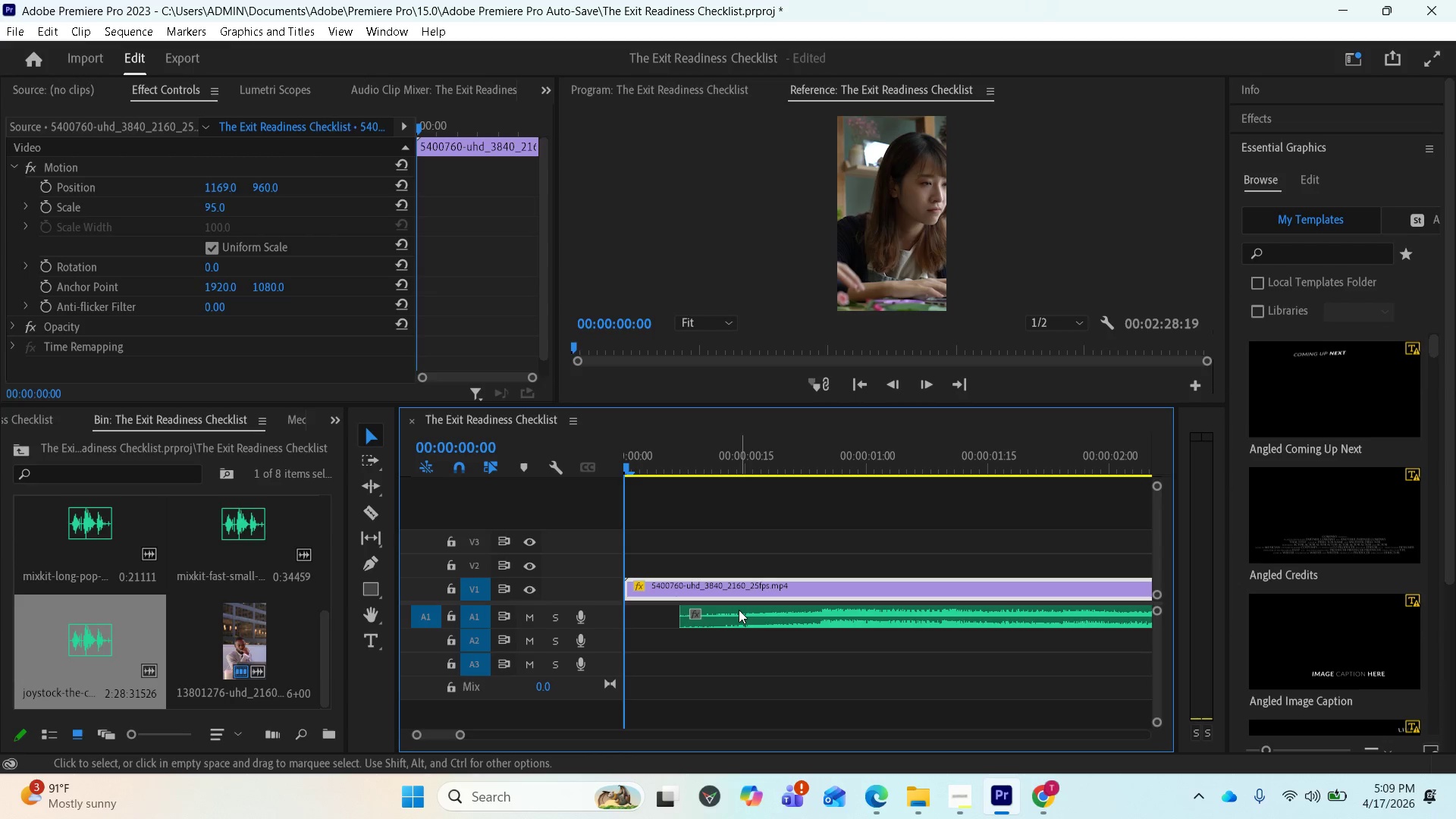 
left_click_drag(start_coordinate=[739, 613], to_coordinate=[681, 625])
 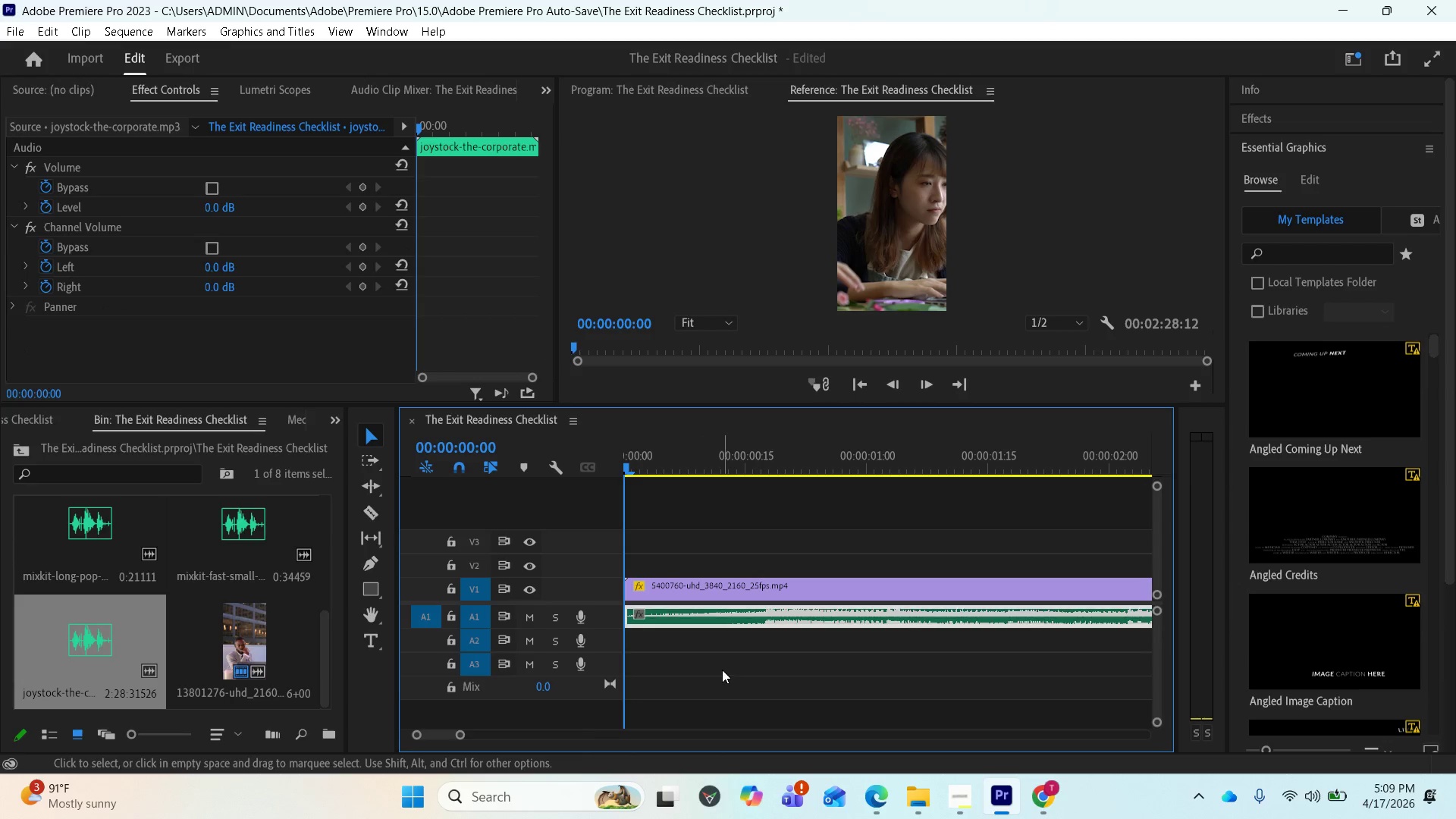 
key(Space)
 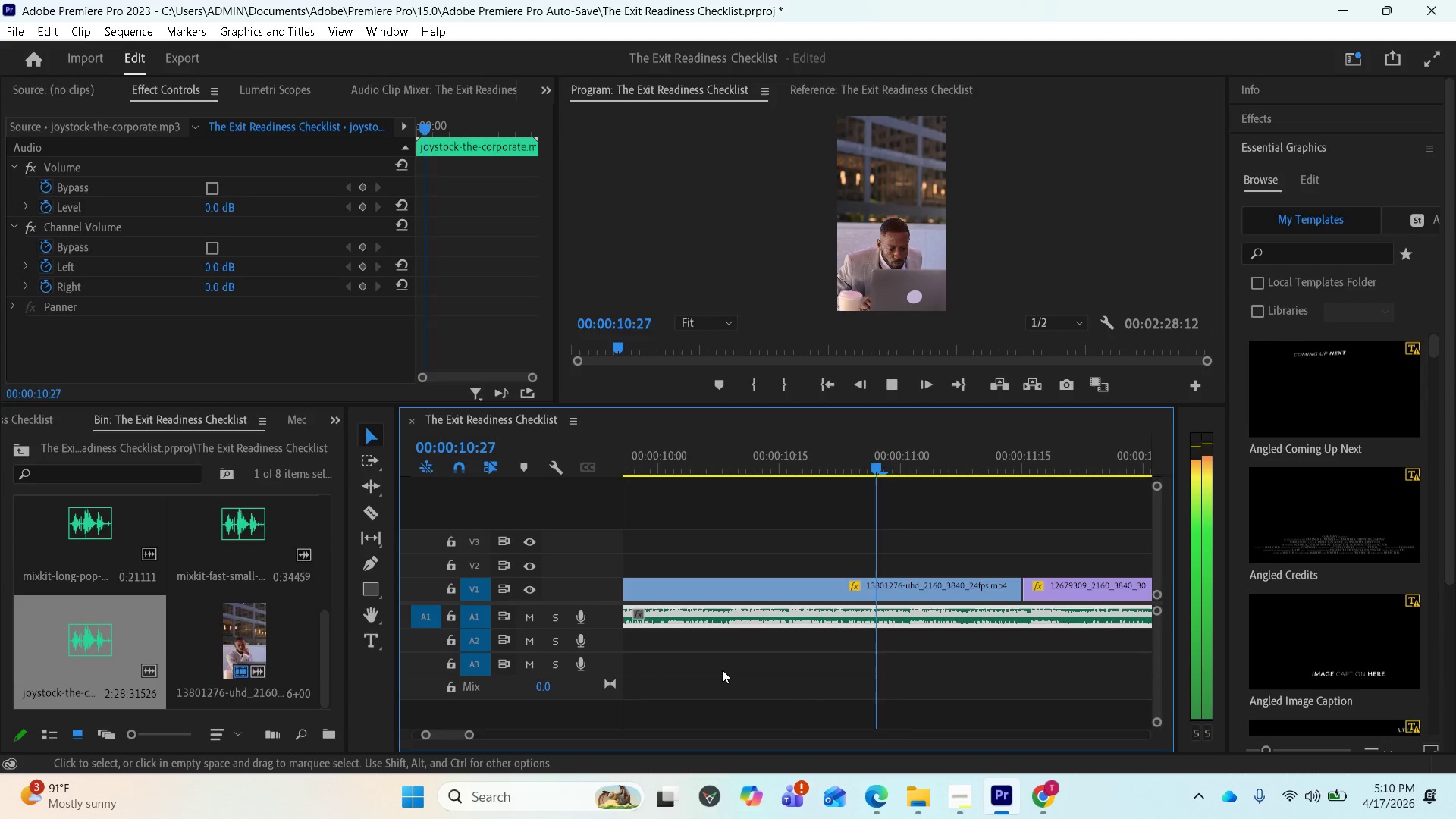 
wait(16.12)
 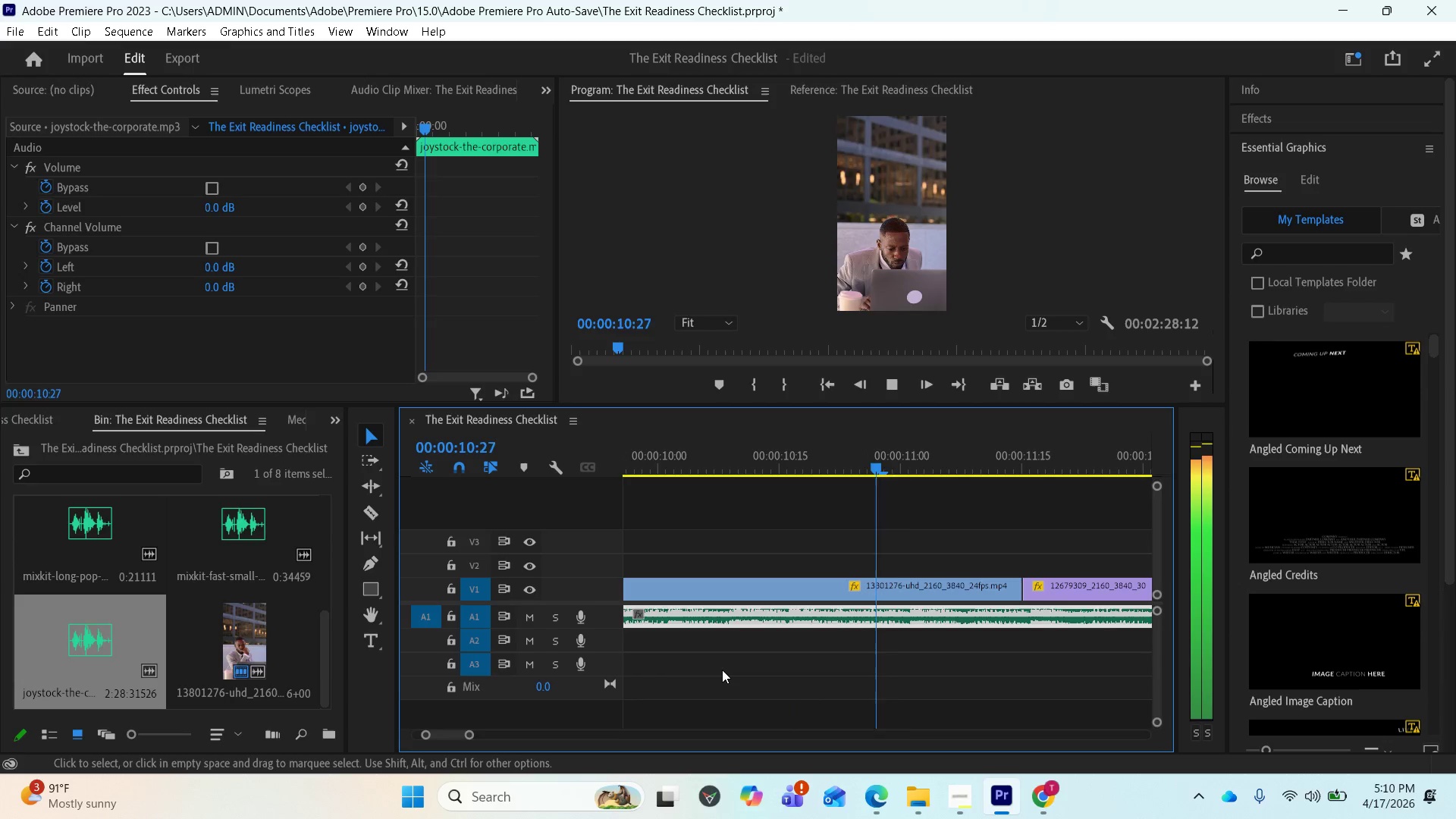 
key(Space)
 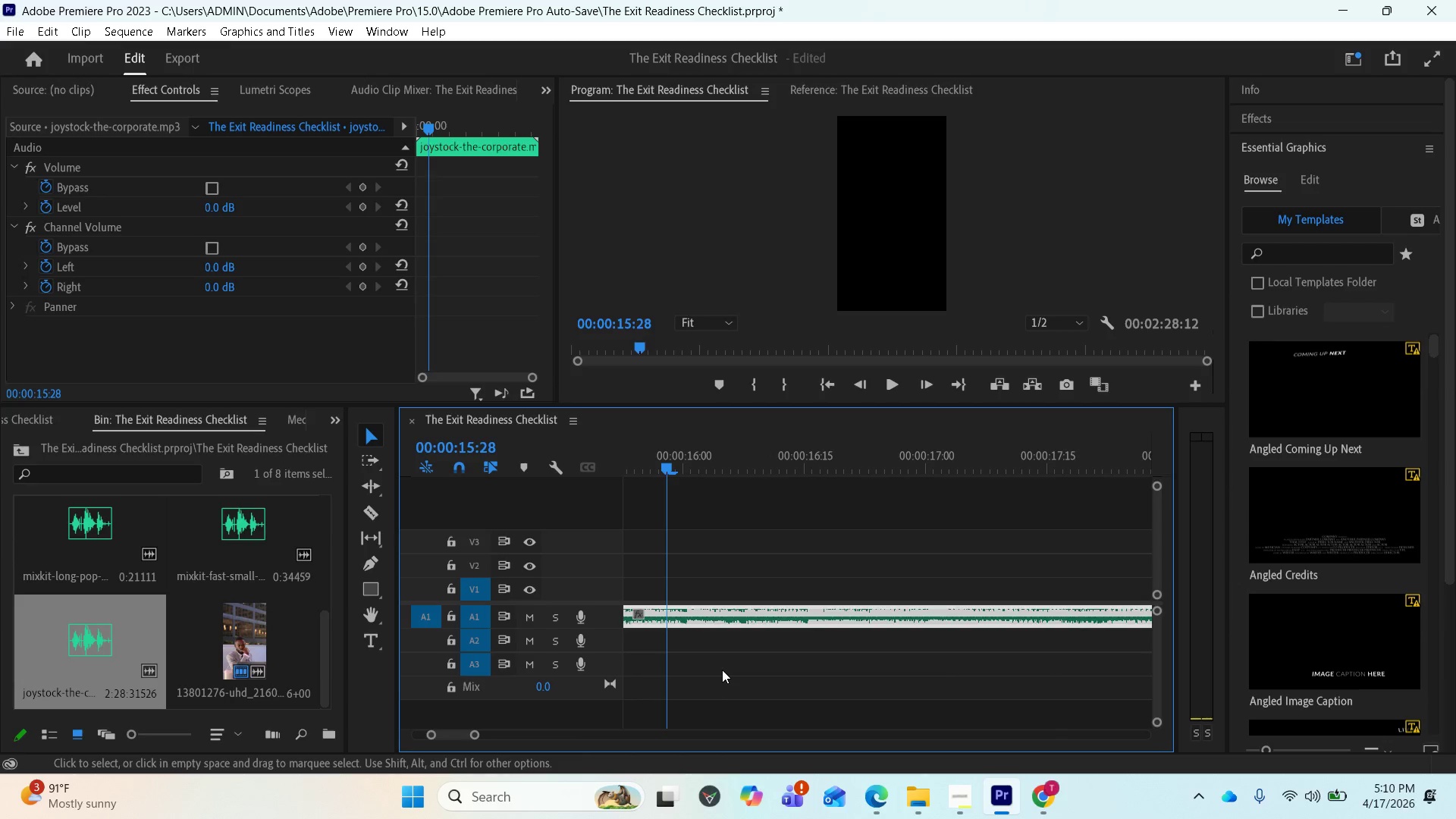 
key(Space)
 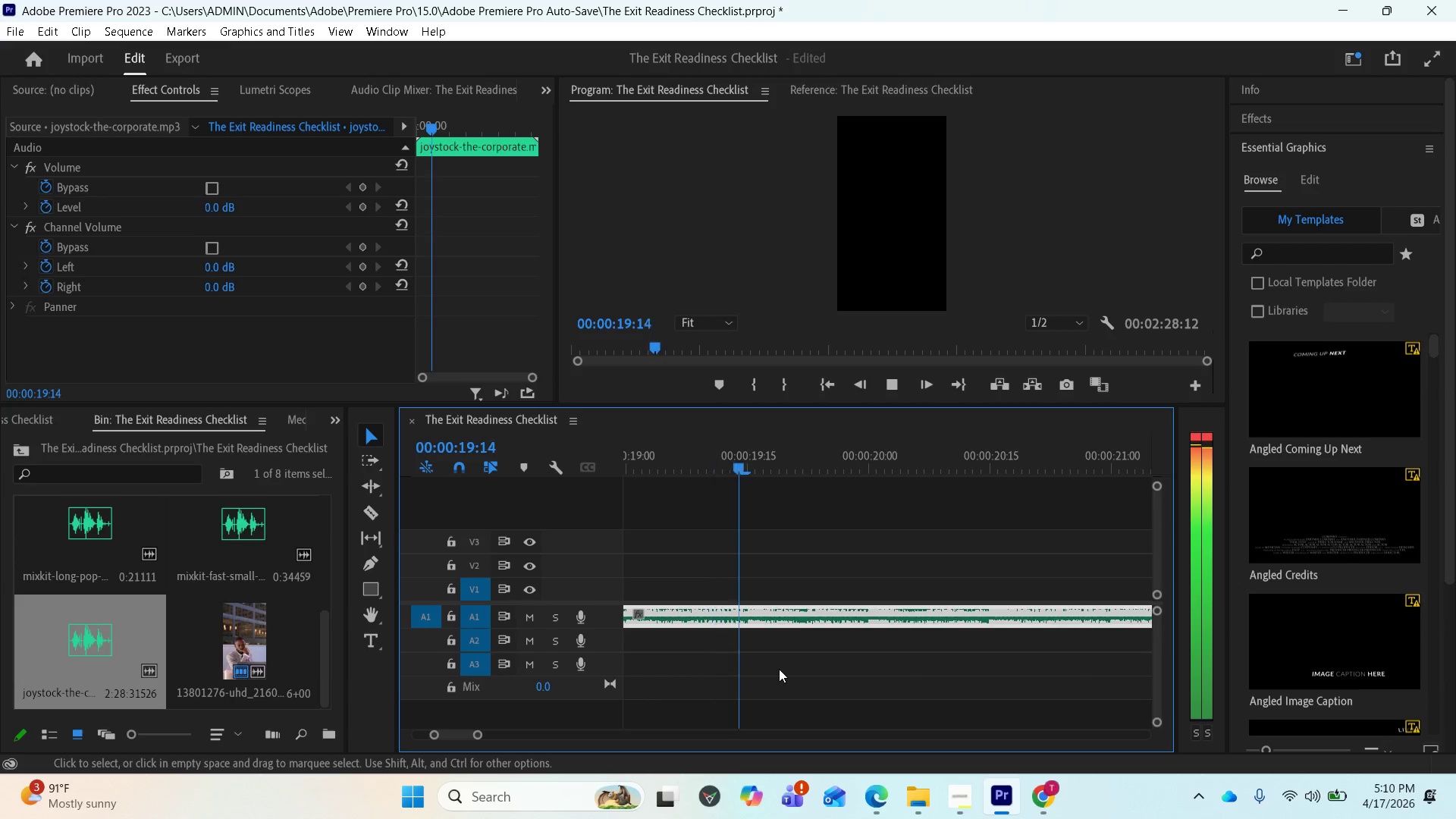 
scroll: coordinate [739, 672], scroll_direction: up, amount: 6.0
 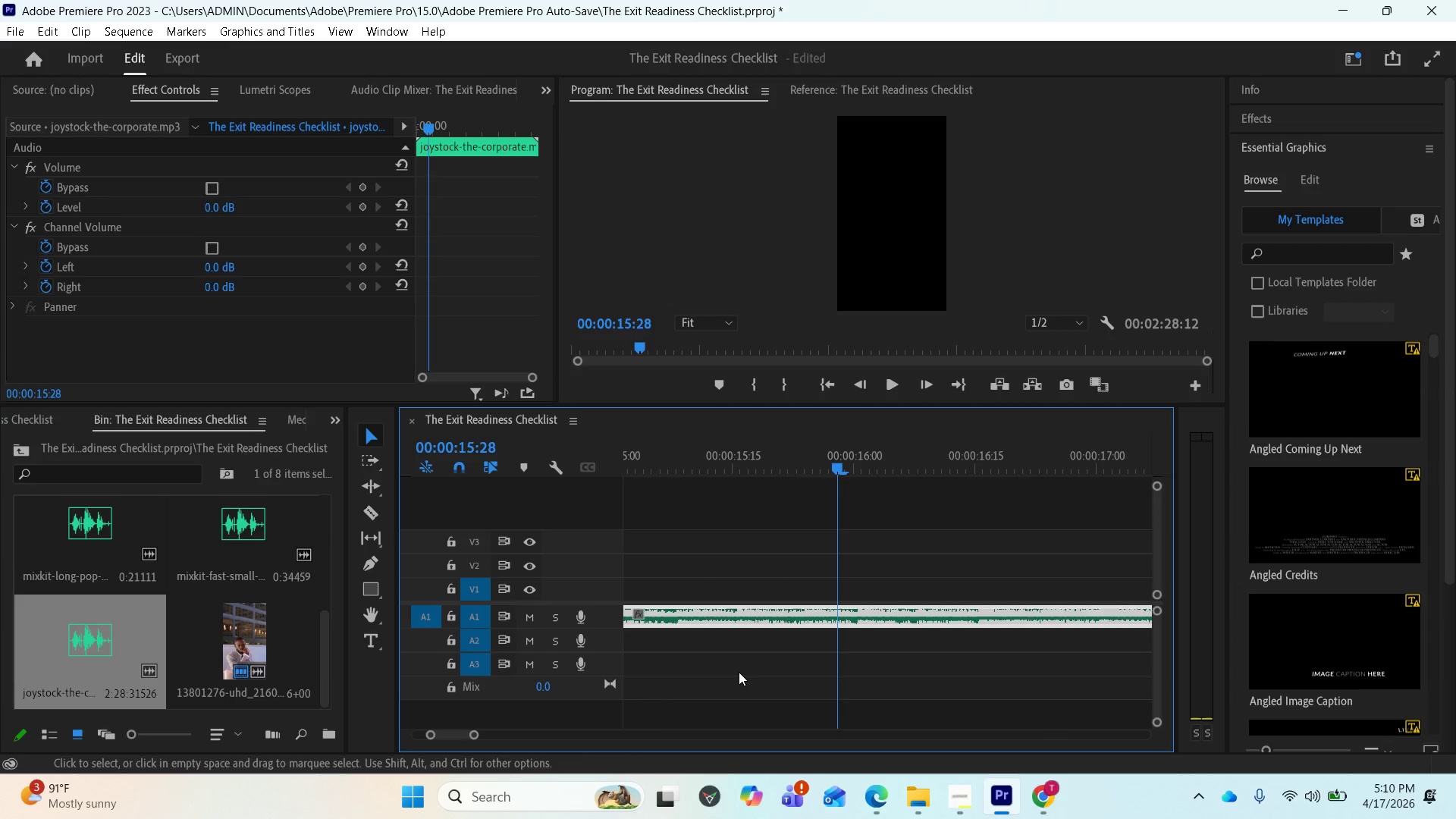 
key(Space)
 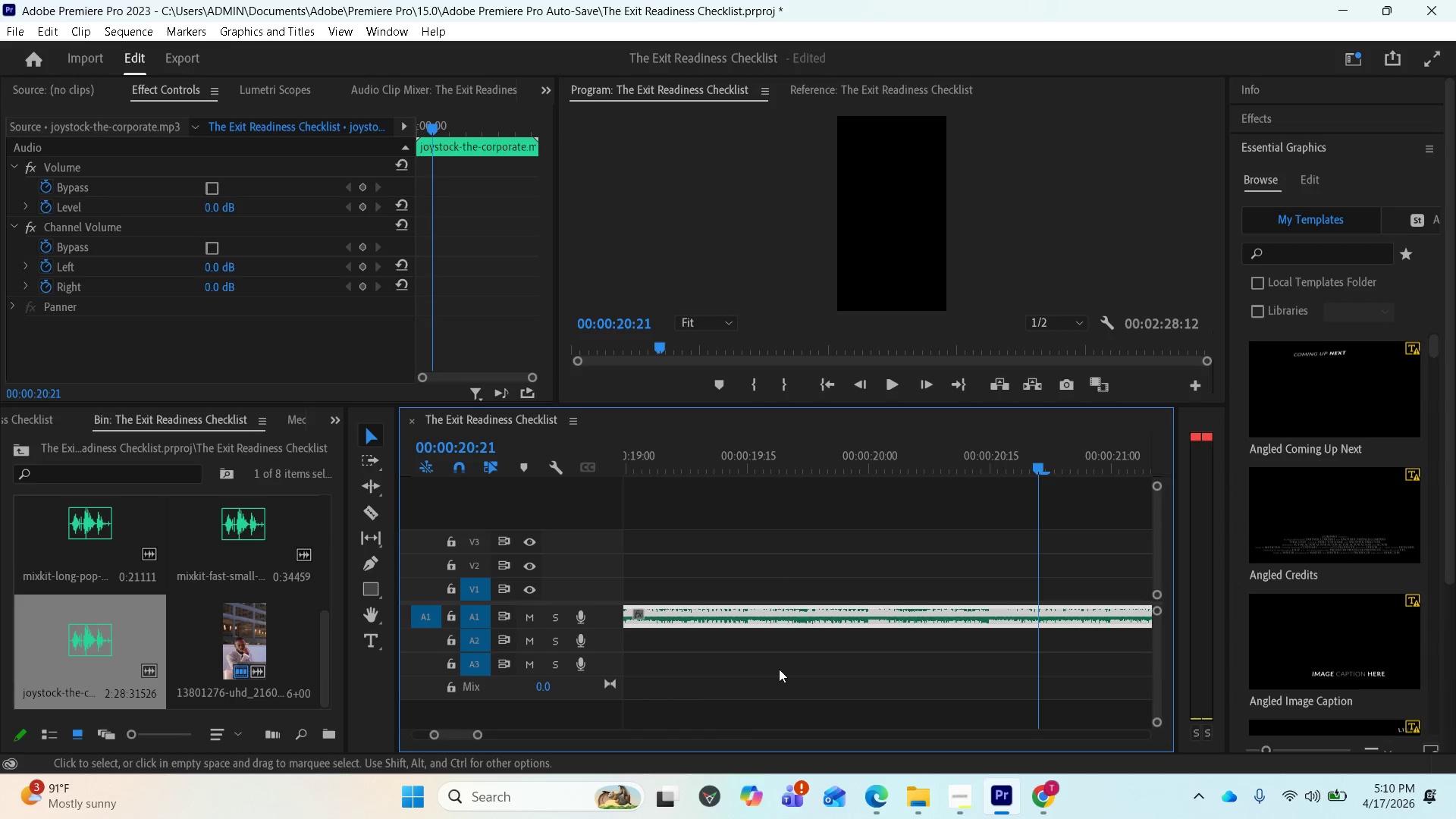 
scroll: coordinate [779, 669], scroll_direction: up, amount: 45.0
 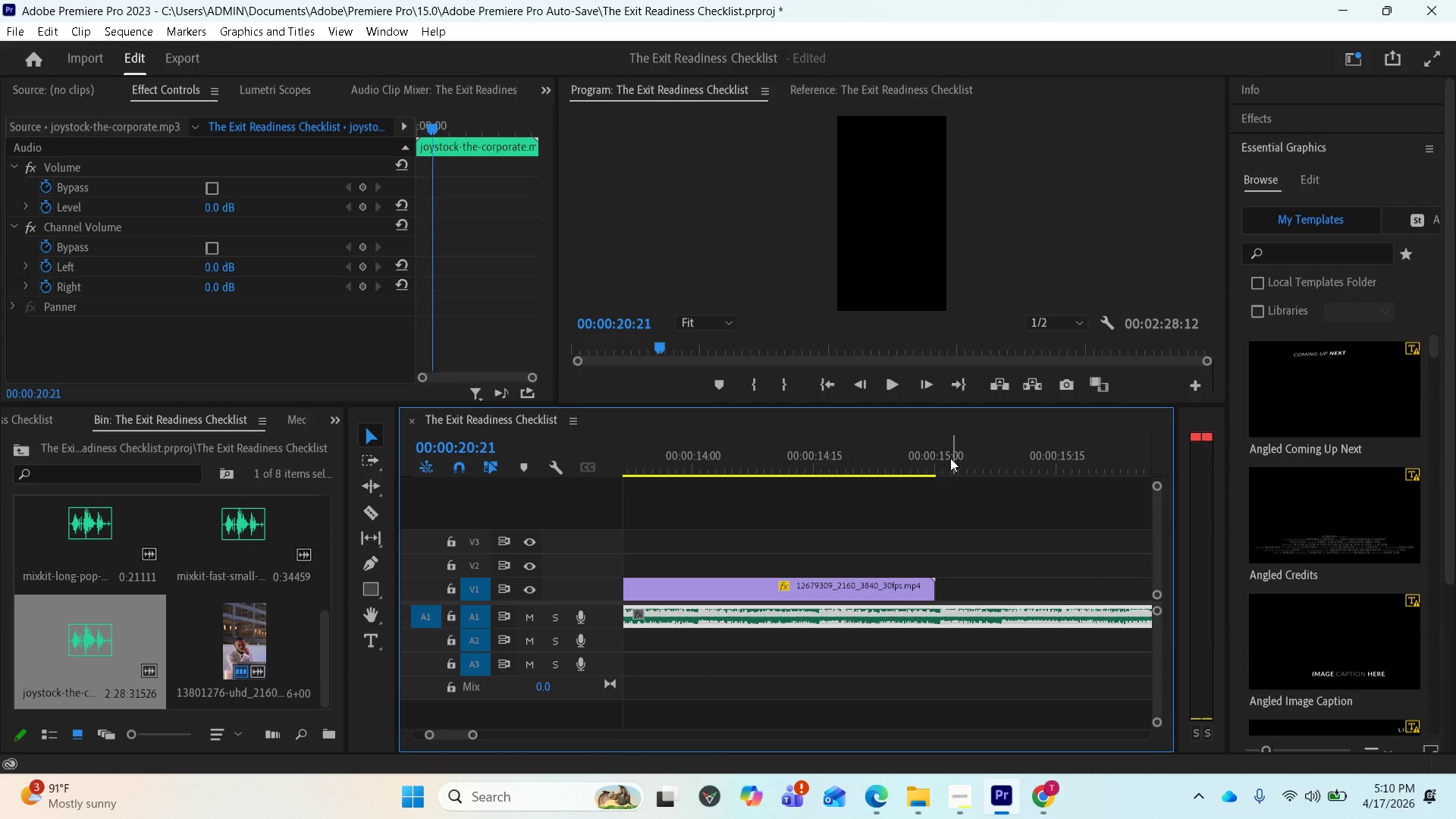 
left_click([940, 463])
 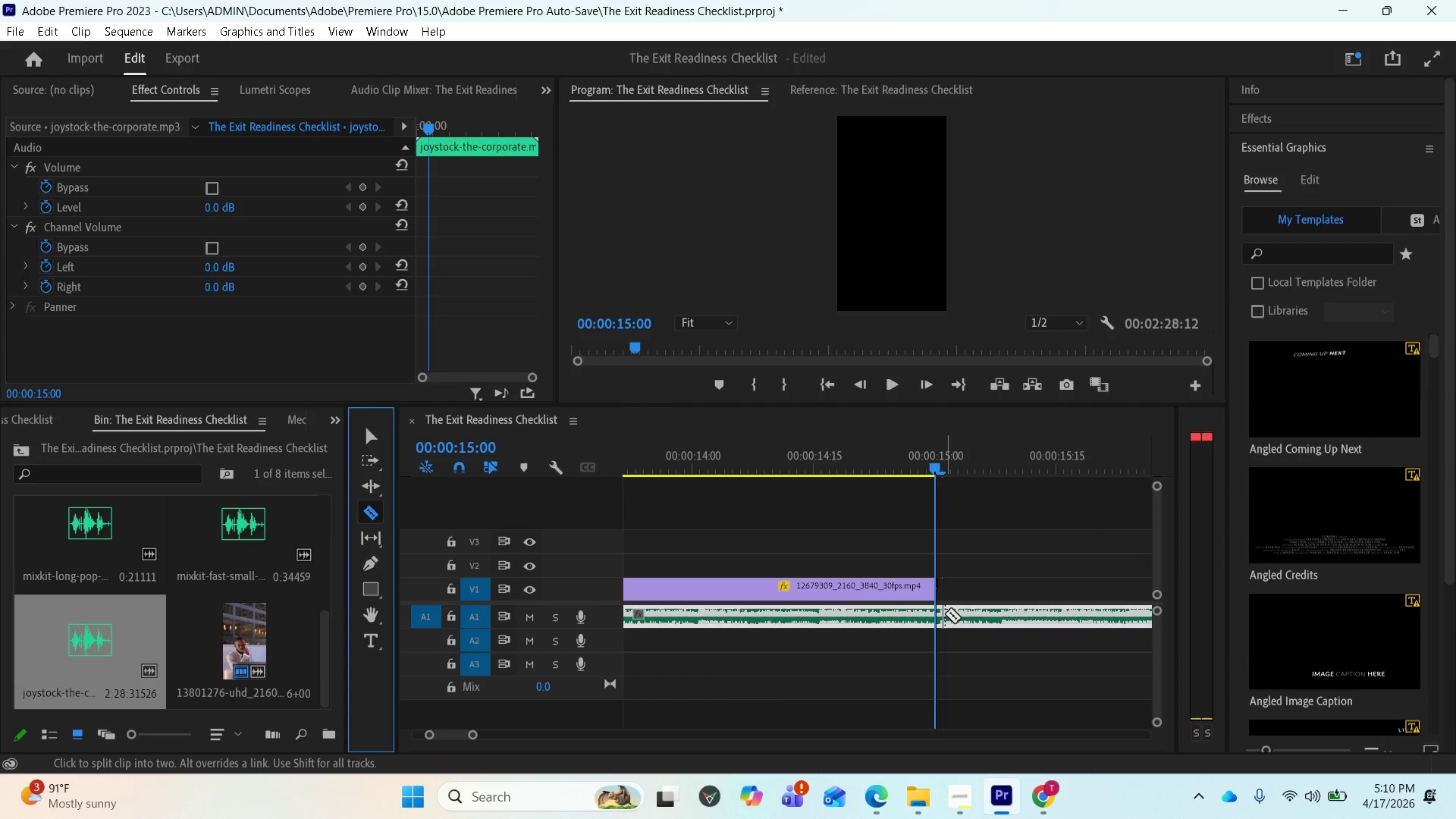 
wait(5.62)
 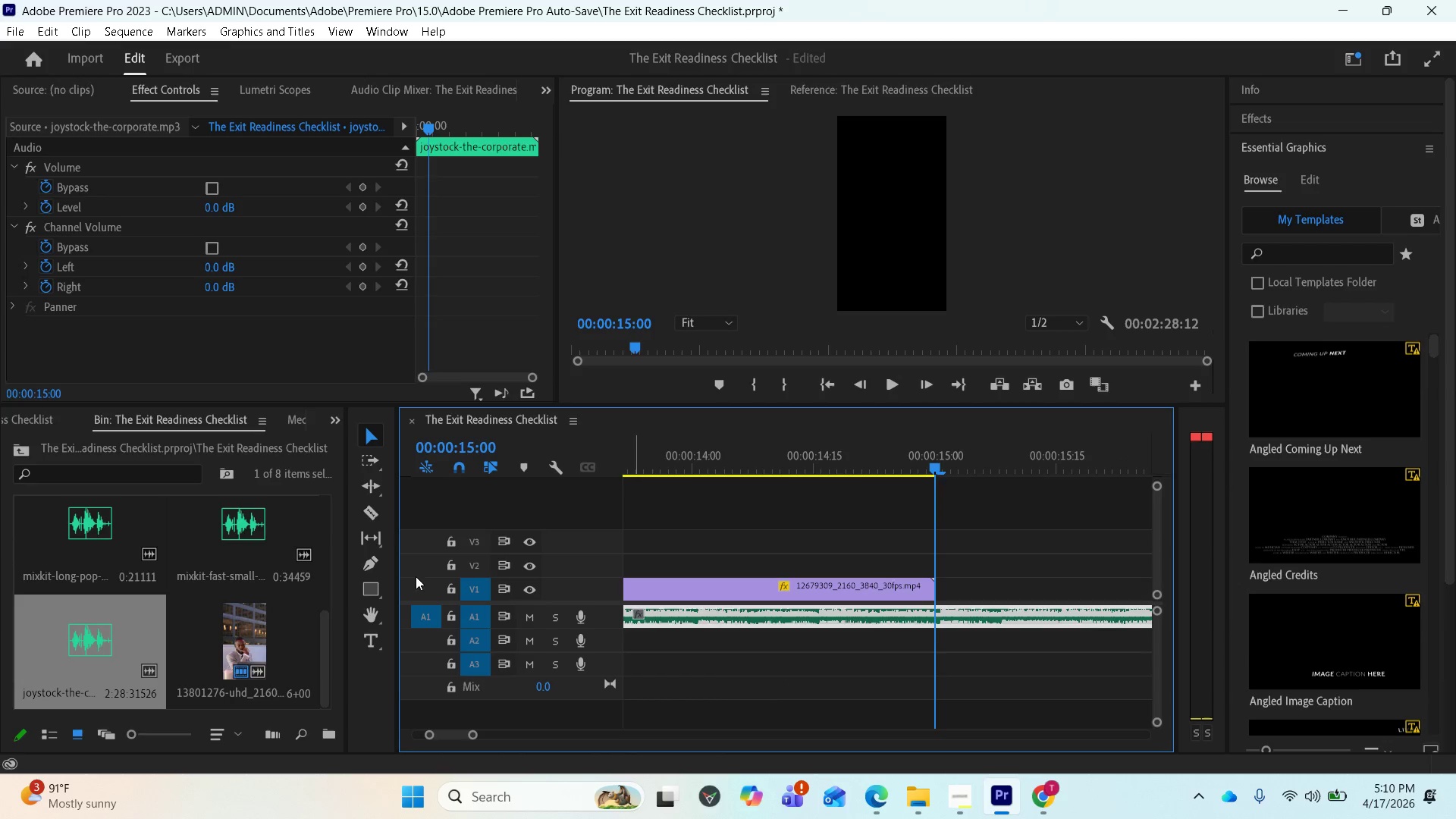 
left_click([938, 623])
 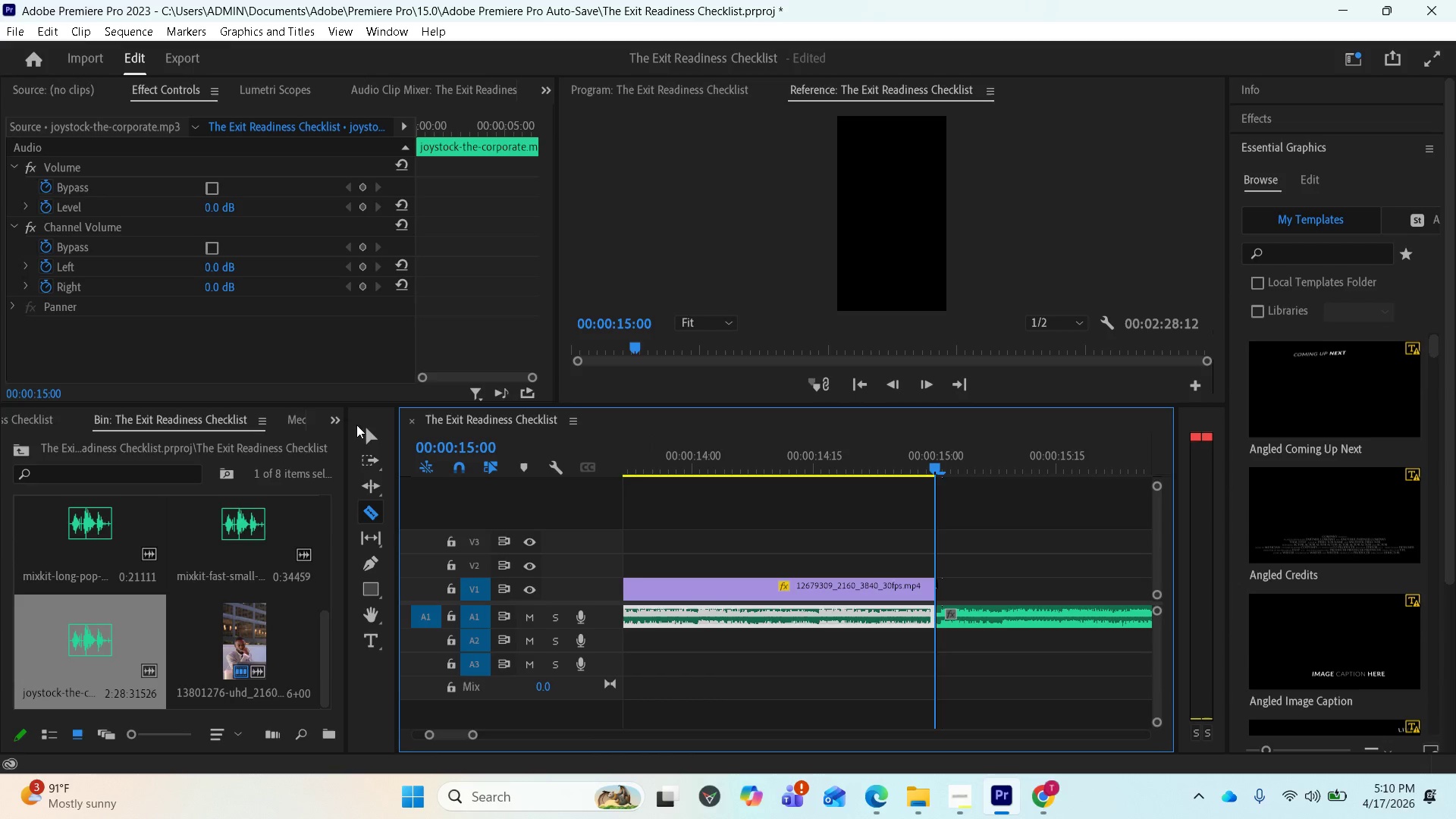 
left_click([365, 435])
 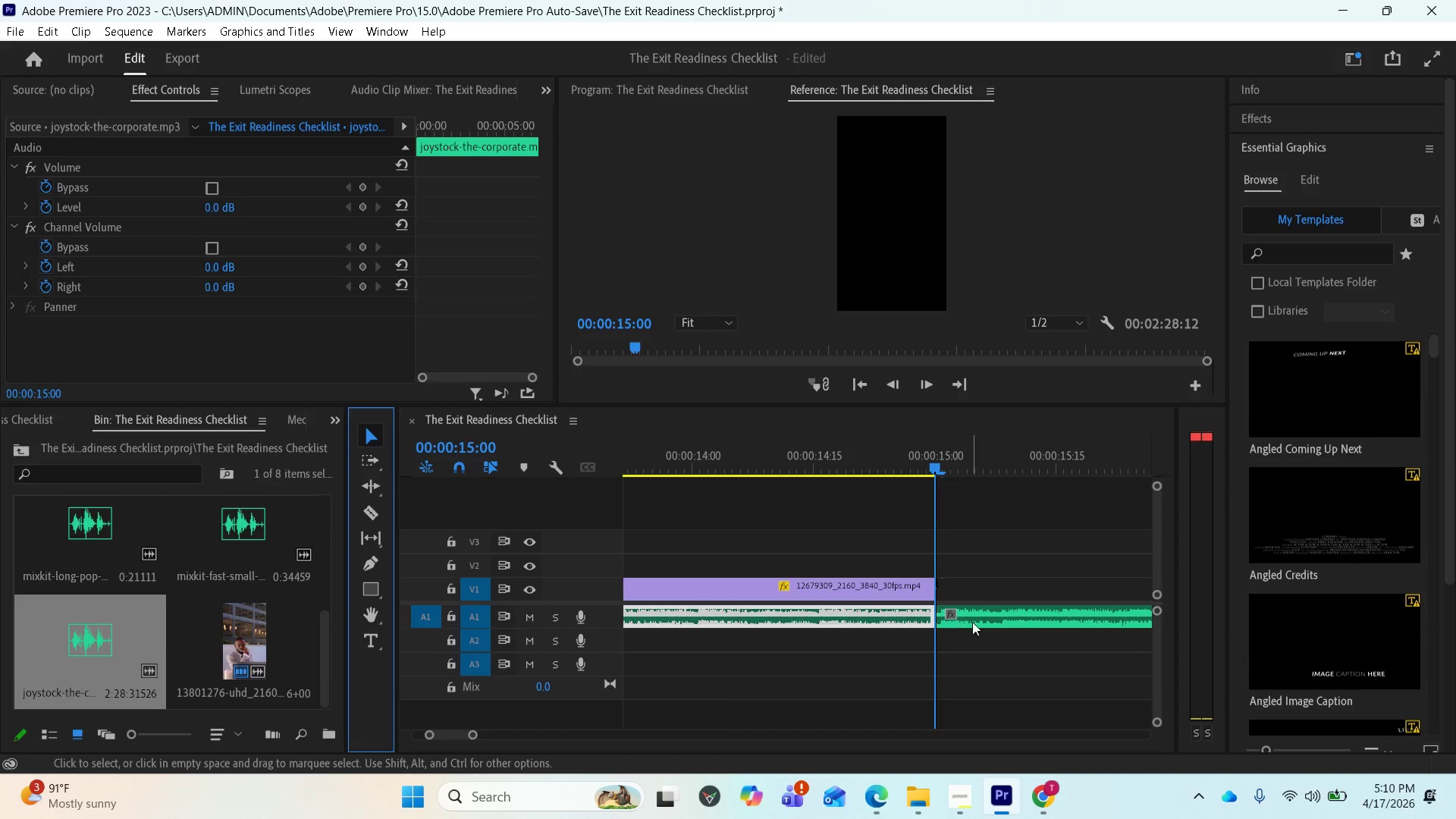 
left_click([981, 621])
 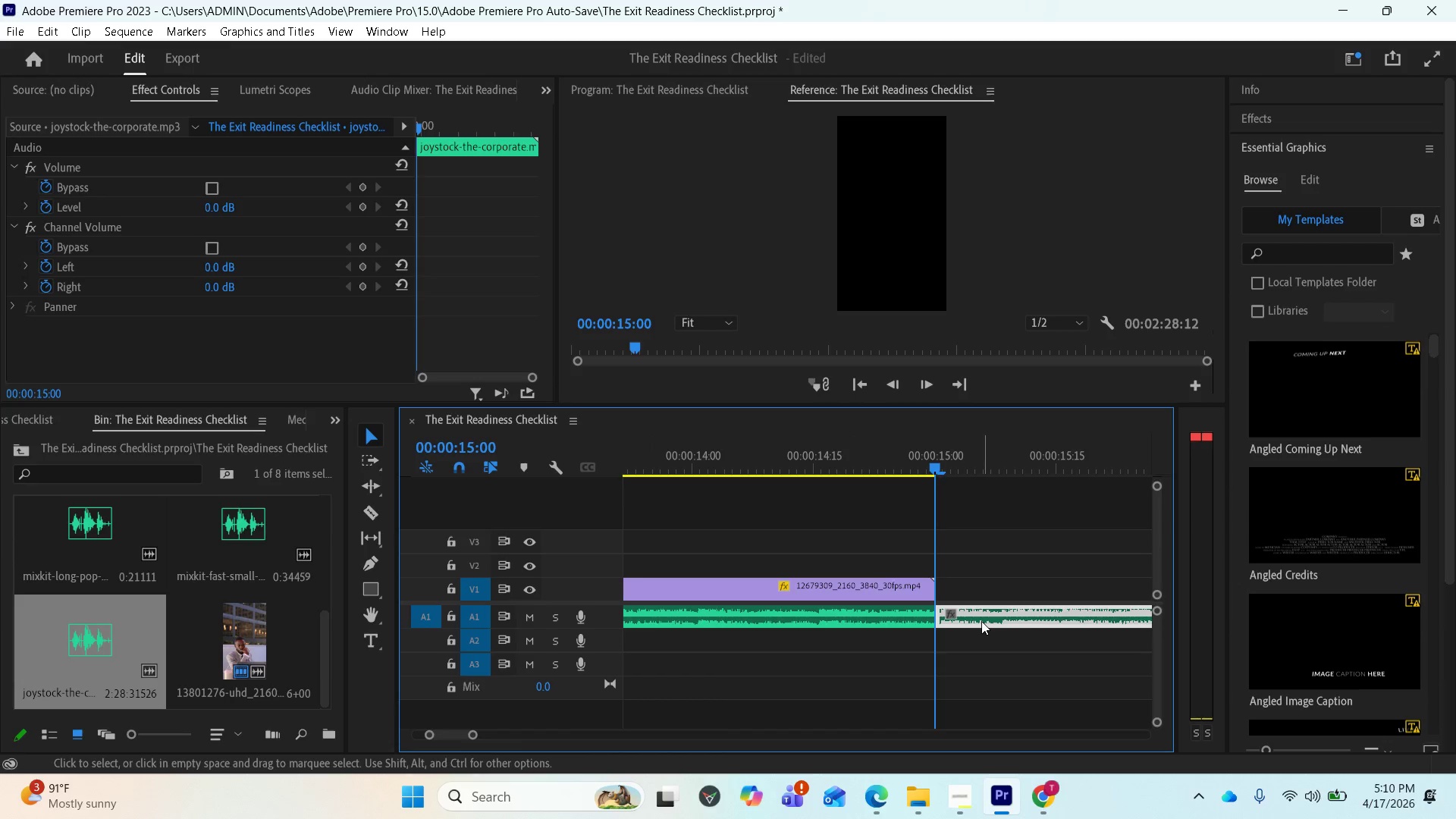 
key(Delete)
 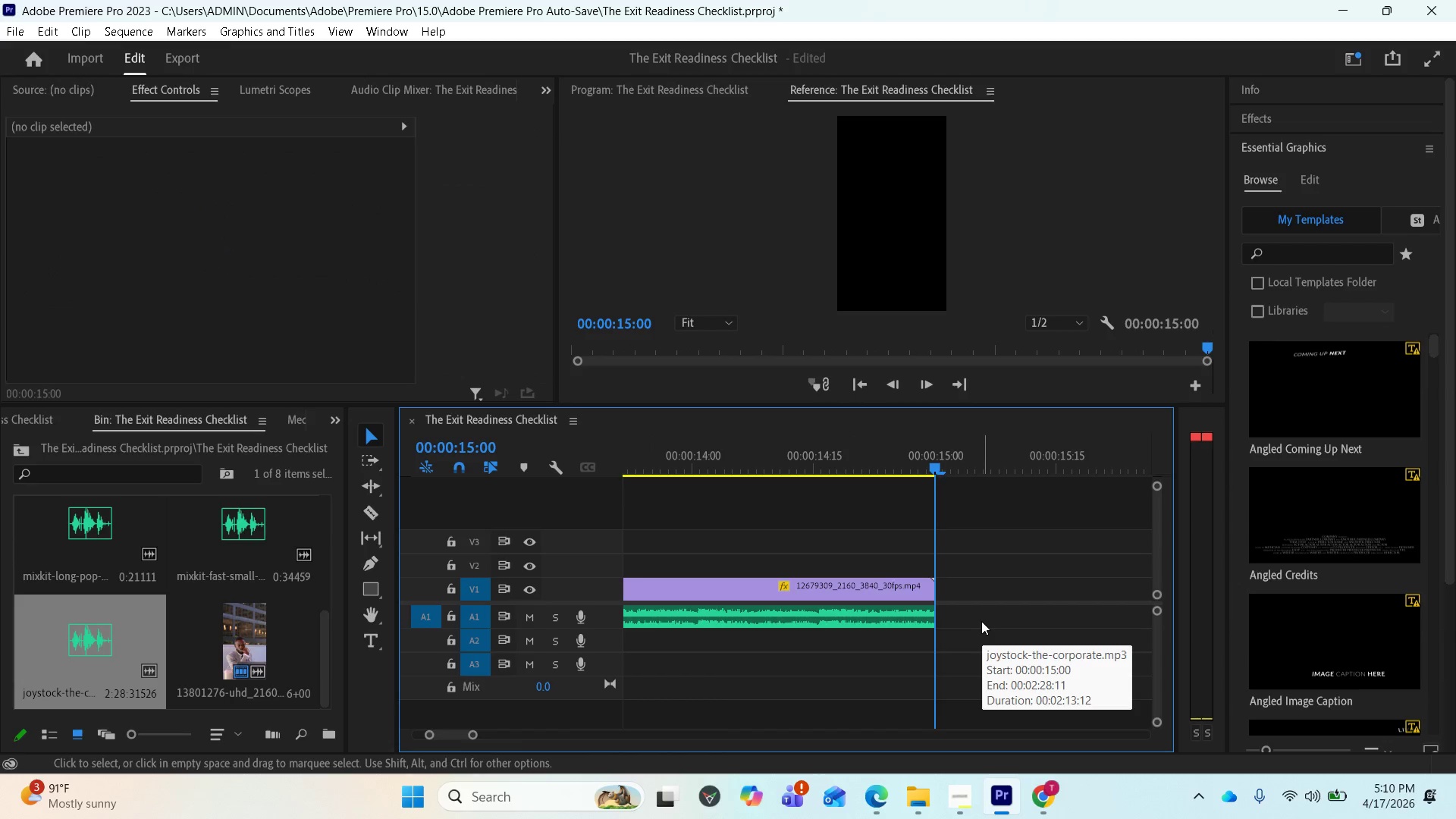 
key(Space)
 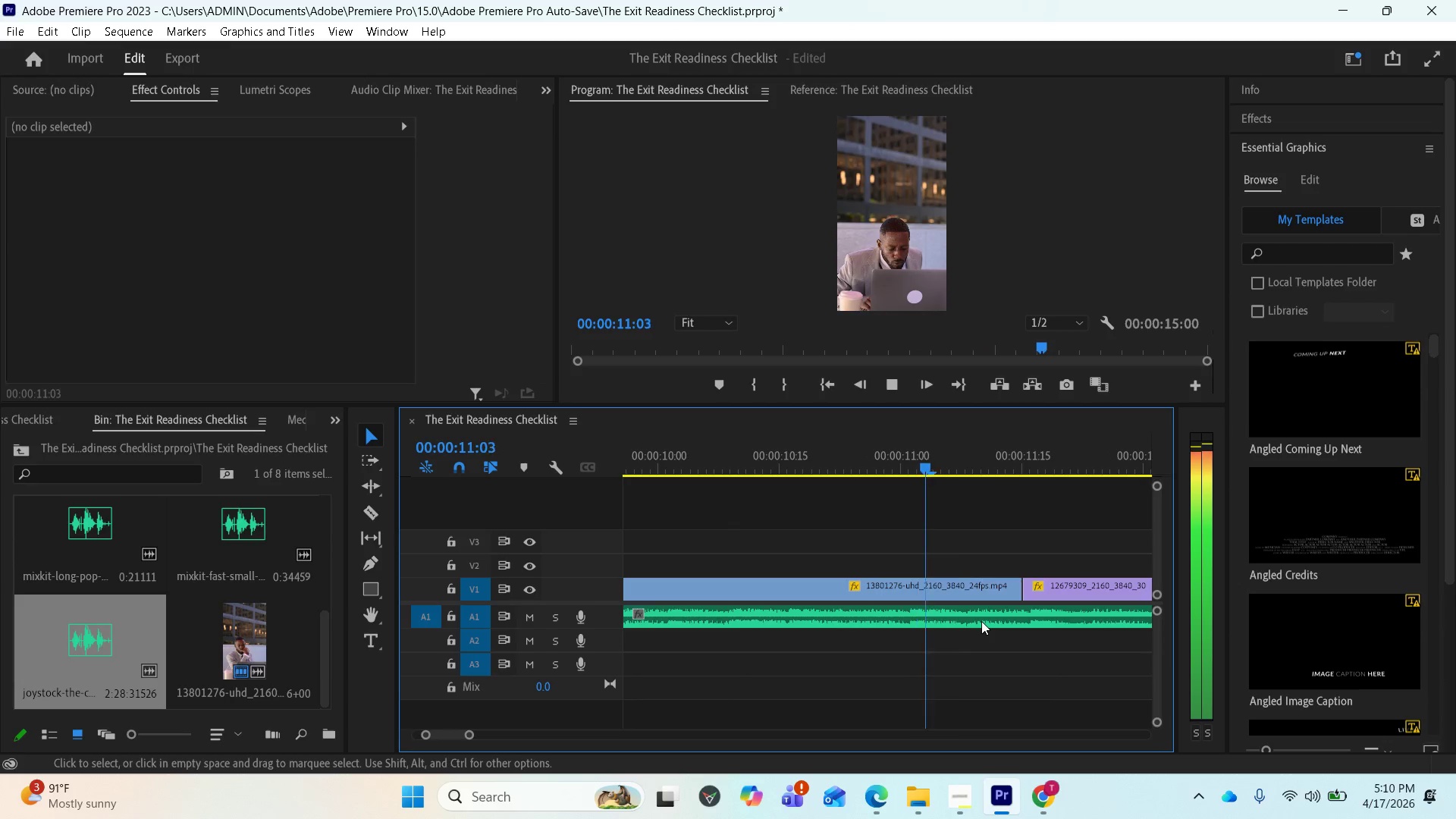 
wait(16.36)
 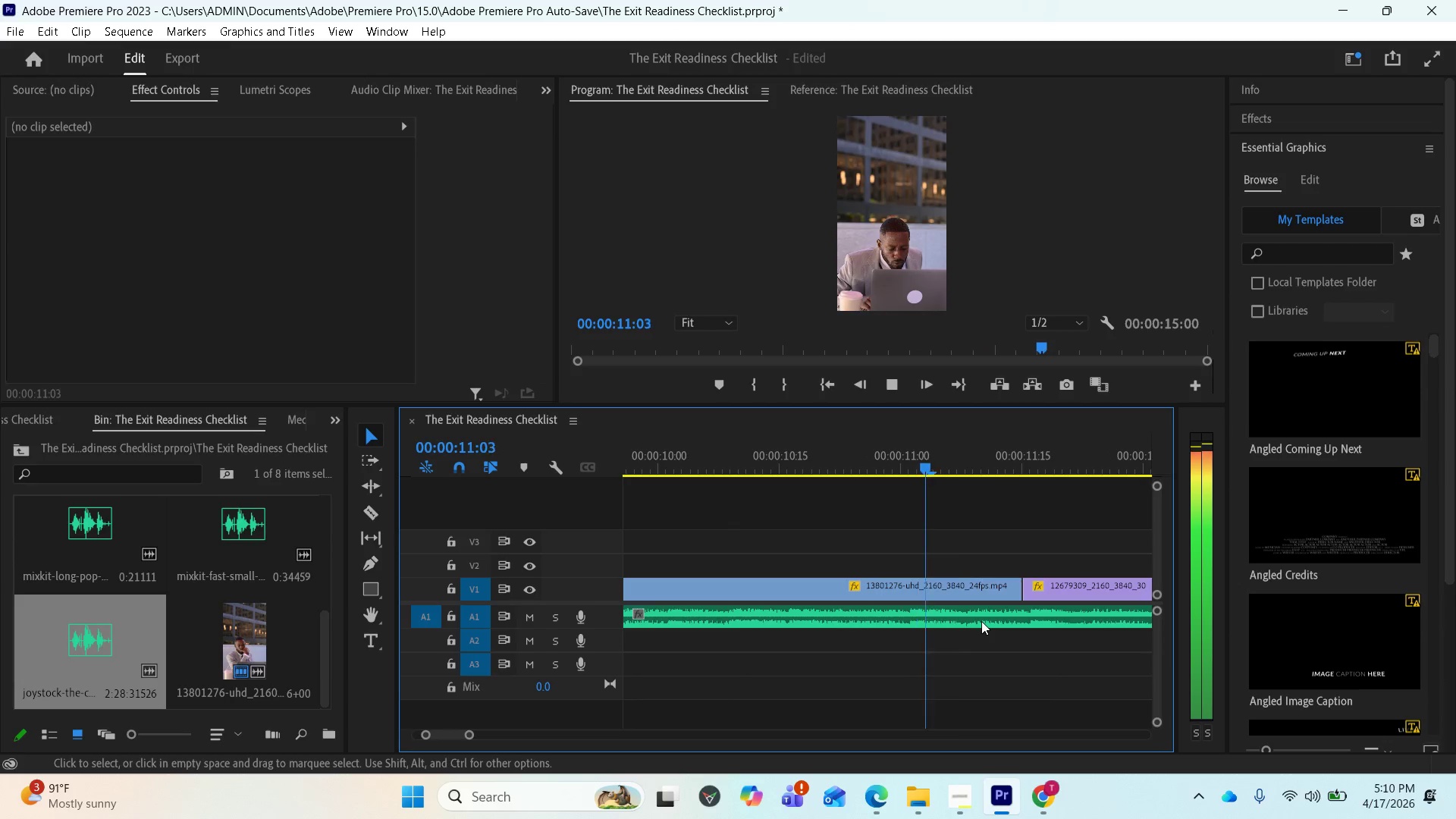 
key(Space)
 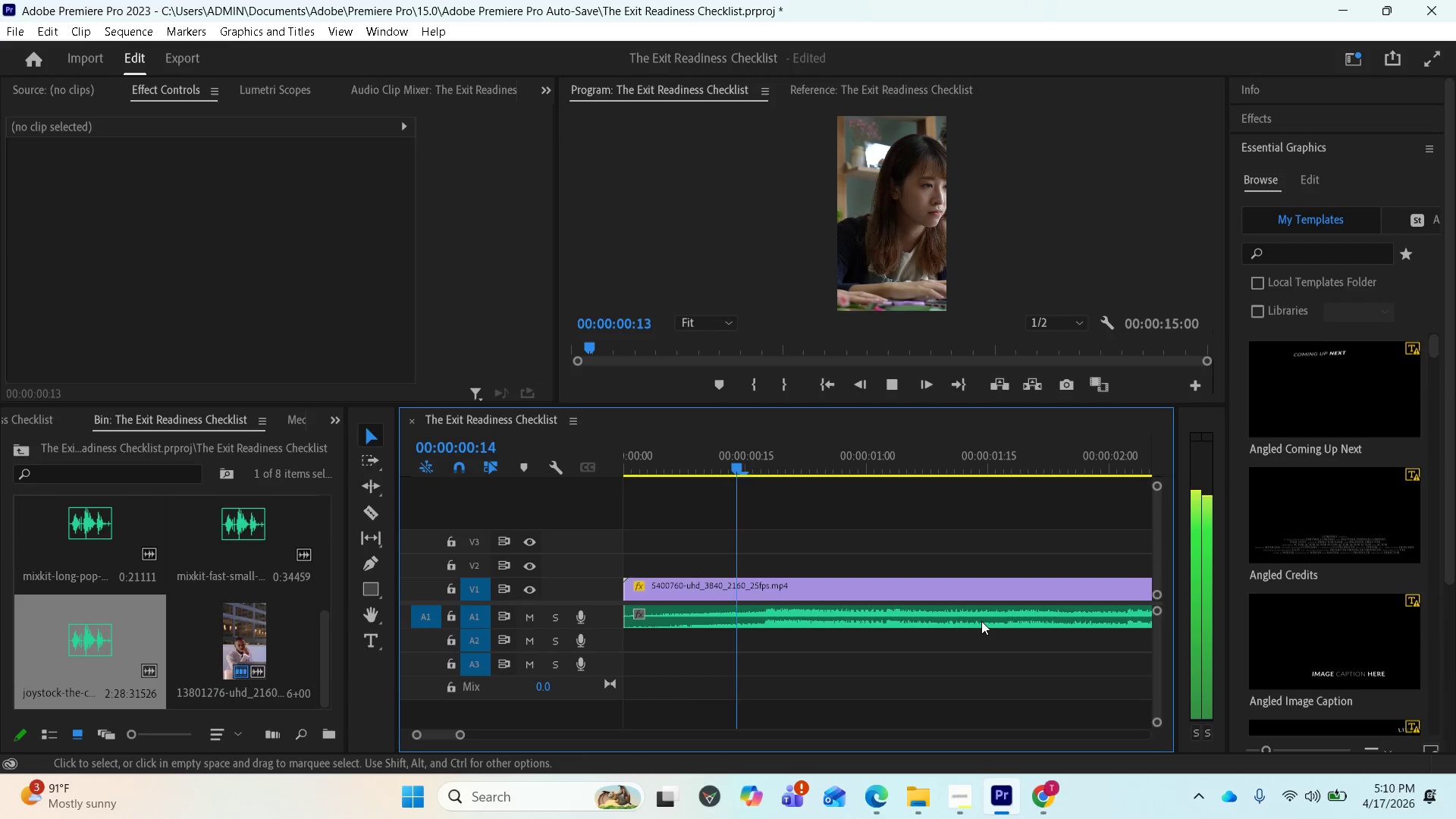 
key(Space)
 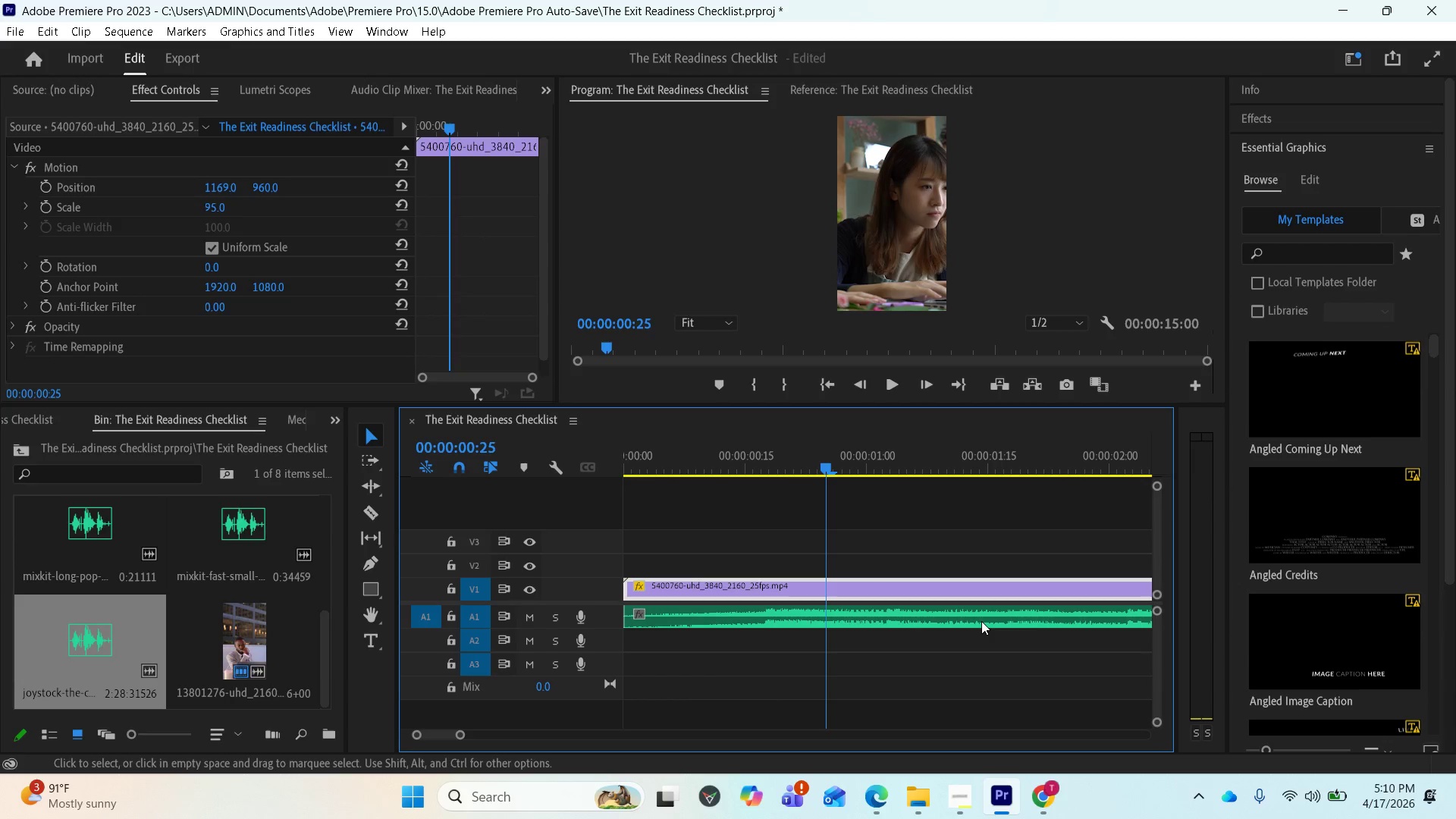 
scroll: coordinate [949, 610], scroll_direction: down, amount: 5.0
 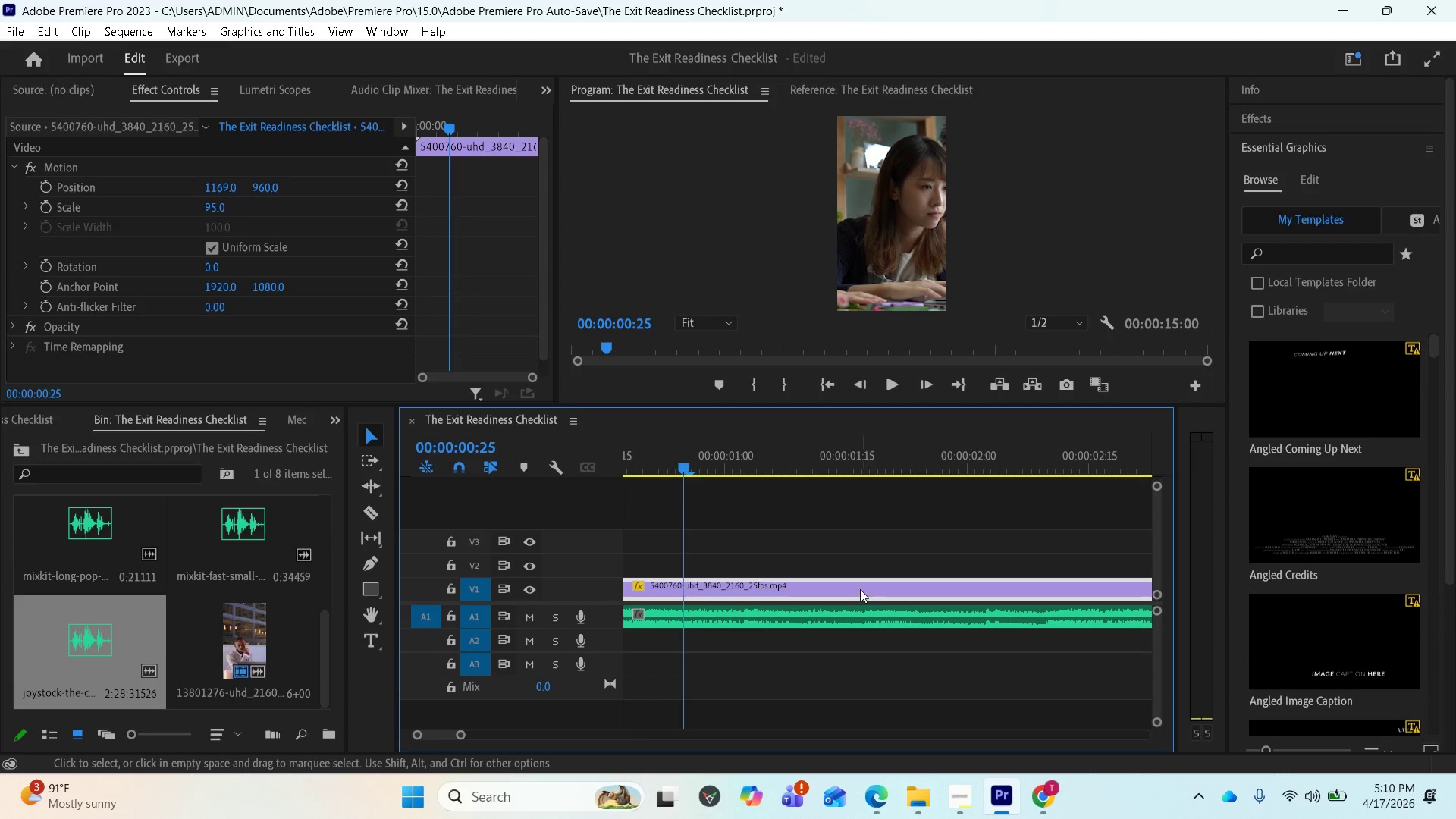 
left_click([858, 588])
 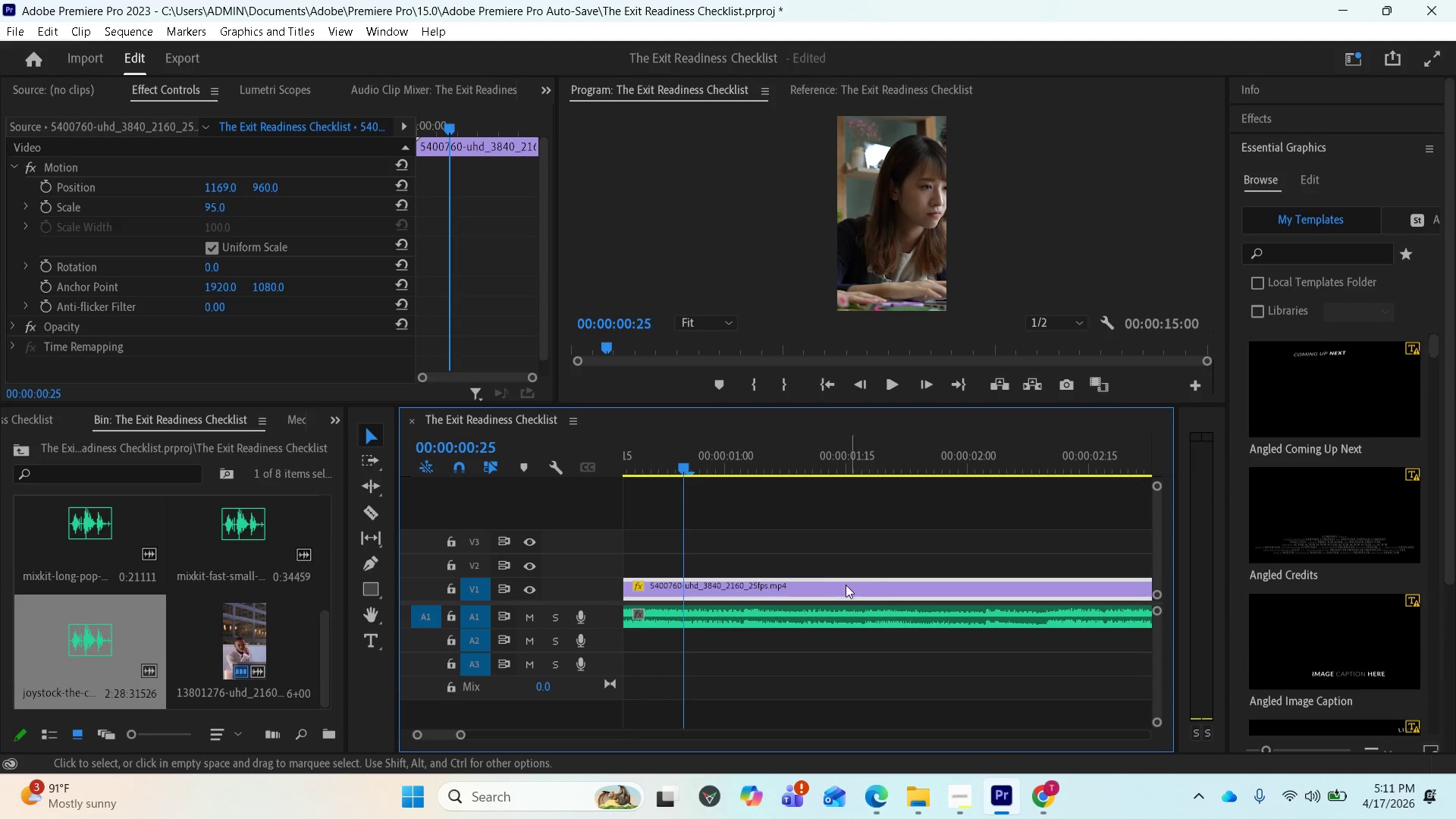 
mouse_move([790, 586])
 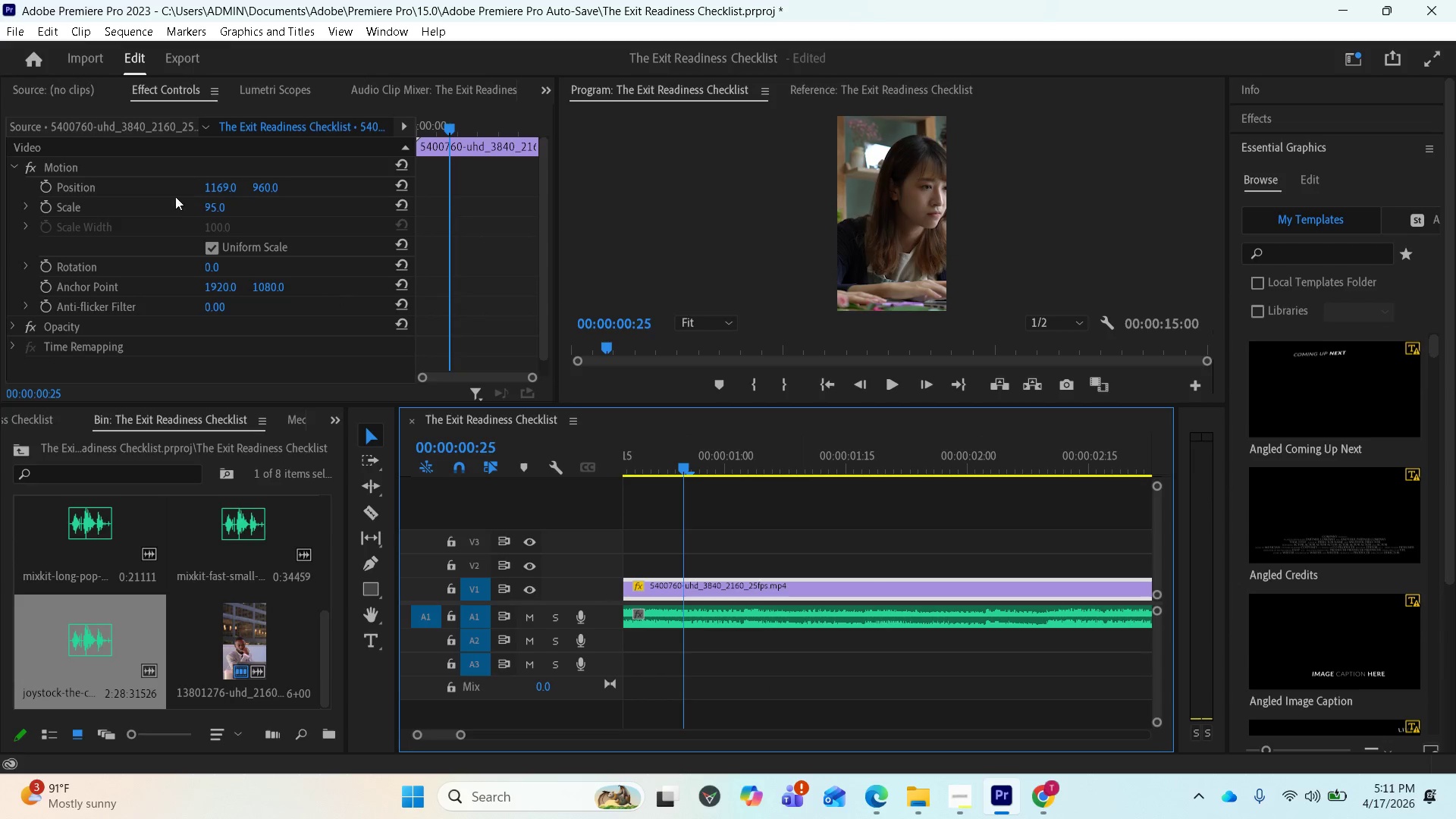 
left_click([81, 164])
 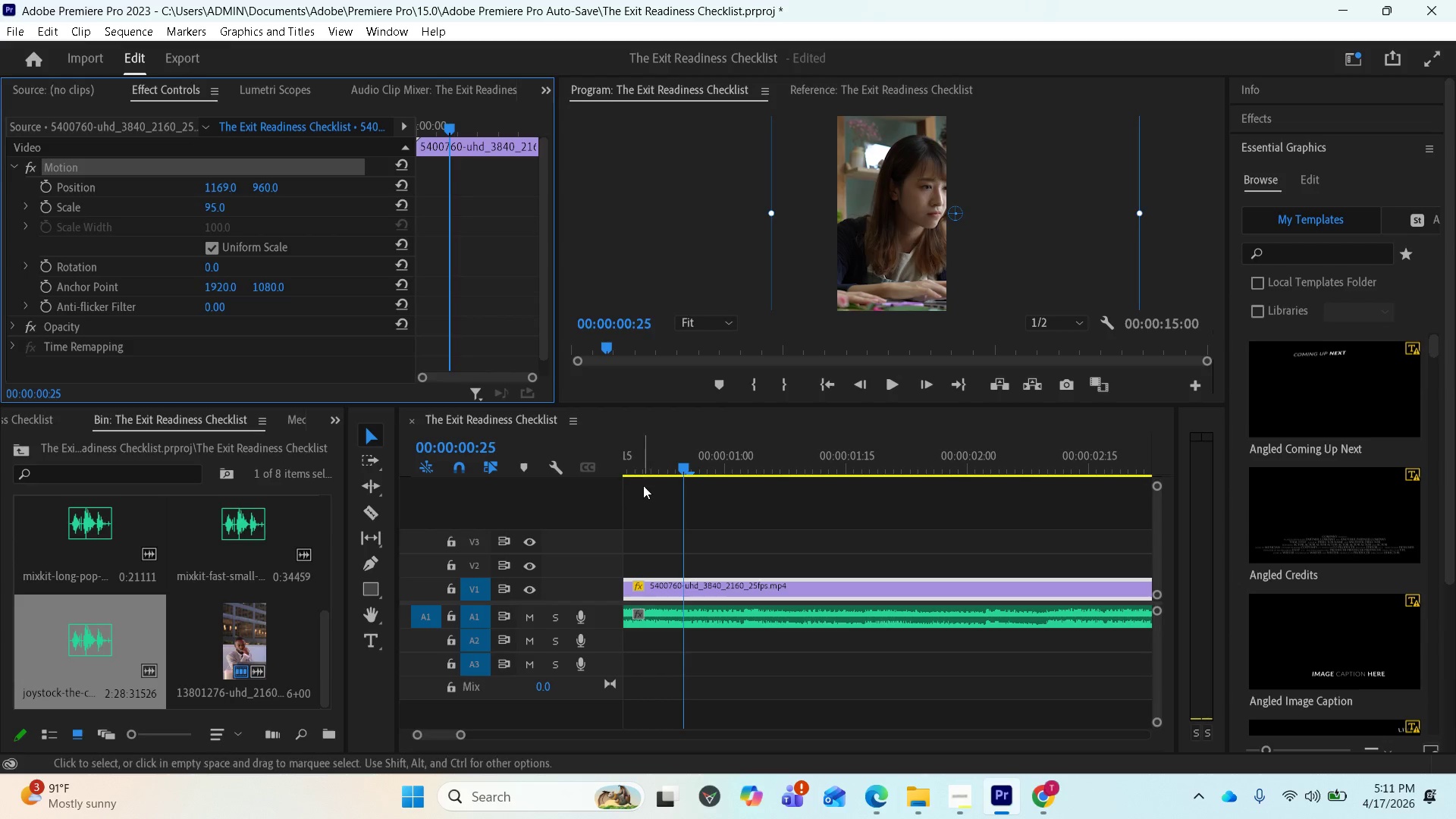 
scroll: coordinate [740, 535], scroll_direction: up, amount: 8.0
 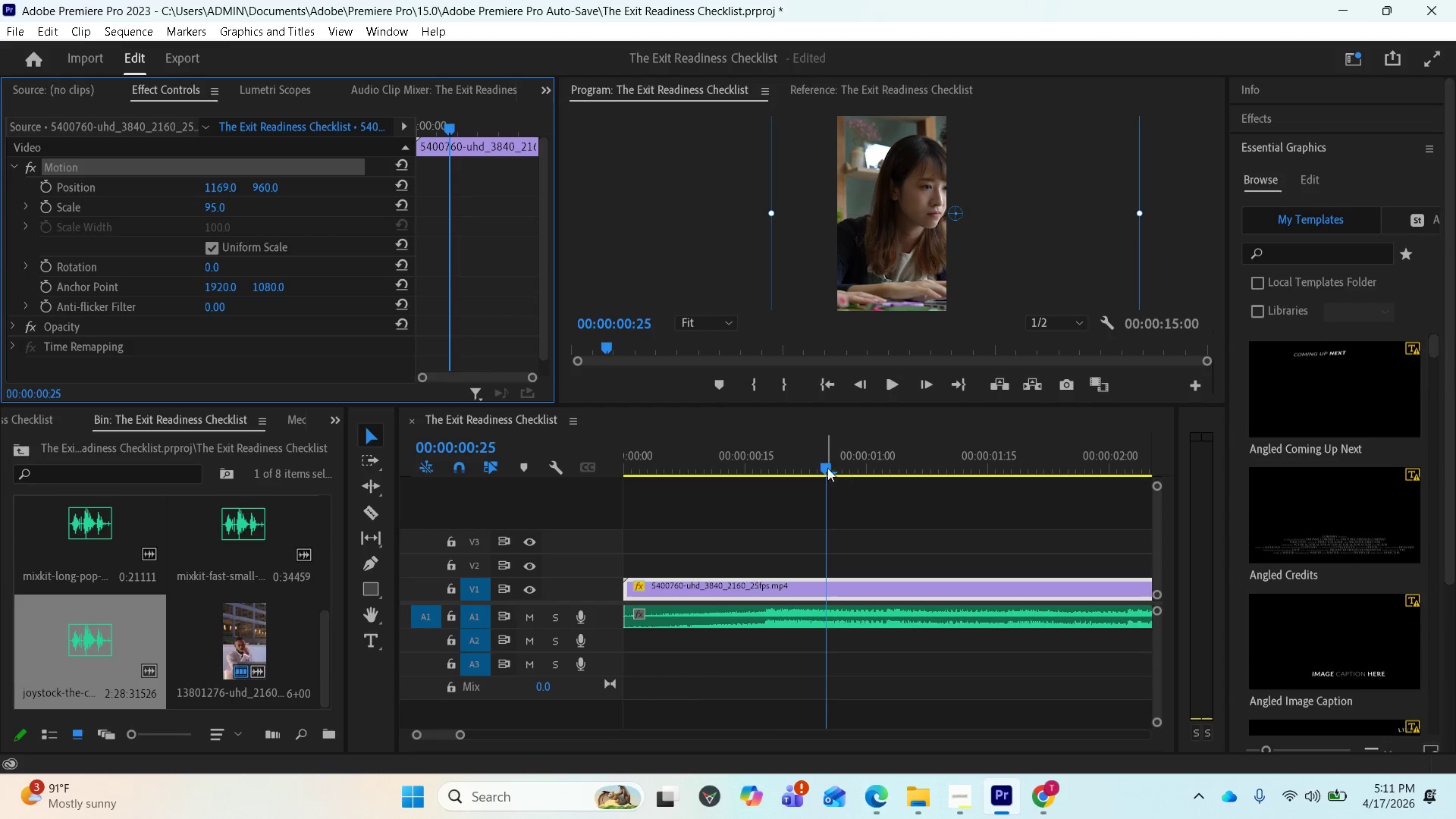 
left_click_drag(start_coordinate=[824, 466], to_coordinate=[624, 498])
 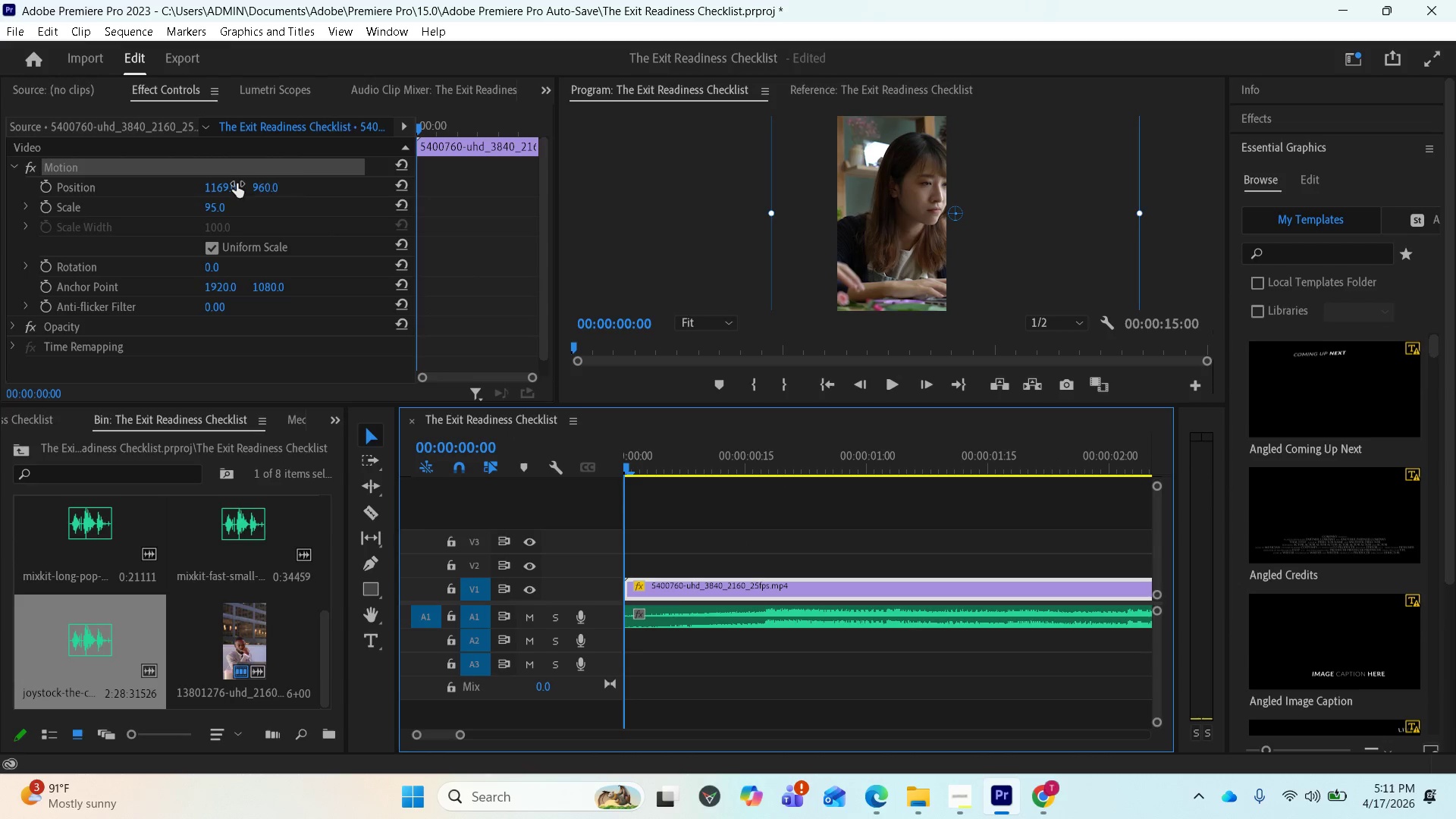 
left_click_drag(start_coordinate=[221, 187], to_coordinate=[101, 183])
 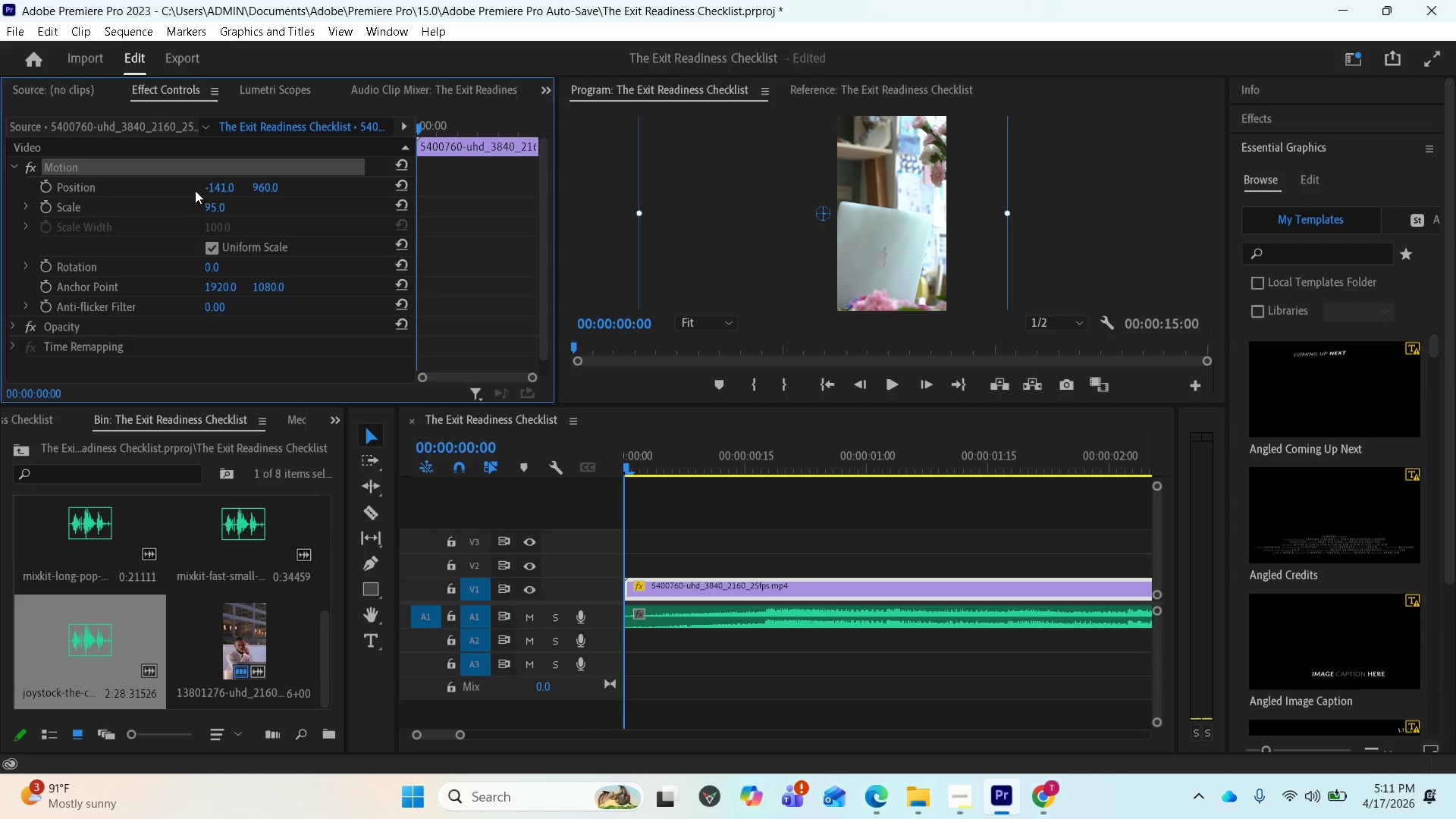 
left_click_drag(start_coordinate=[220, 190], to_coordinate=[483, 222])
 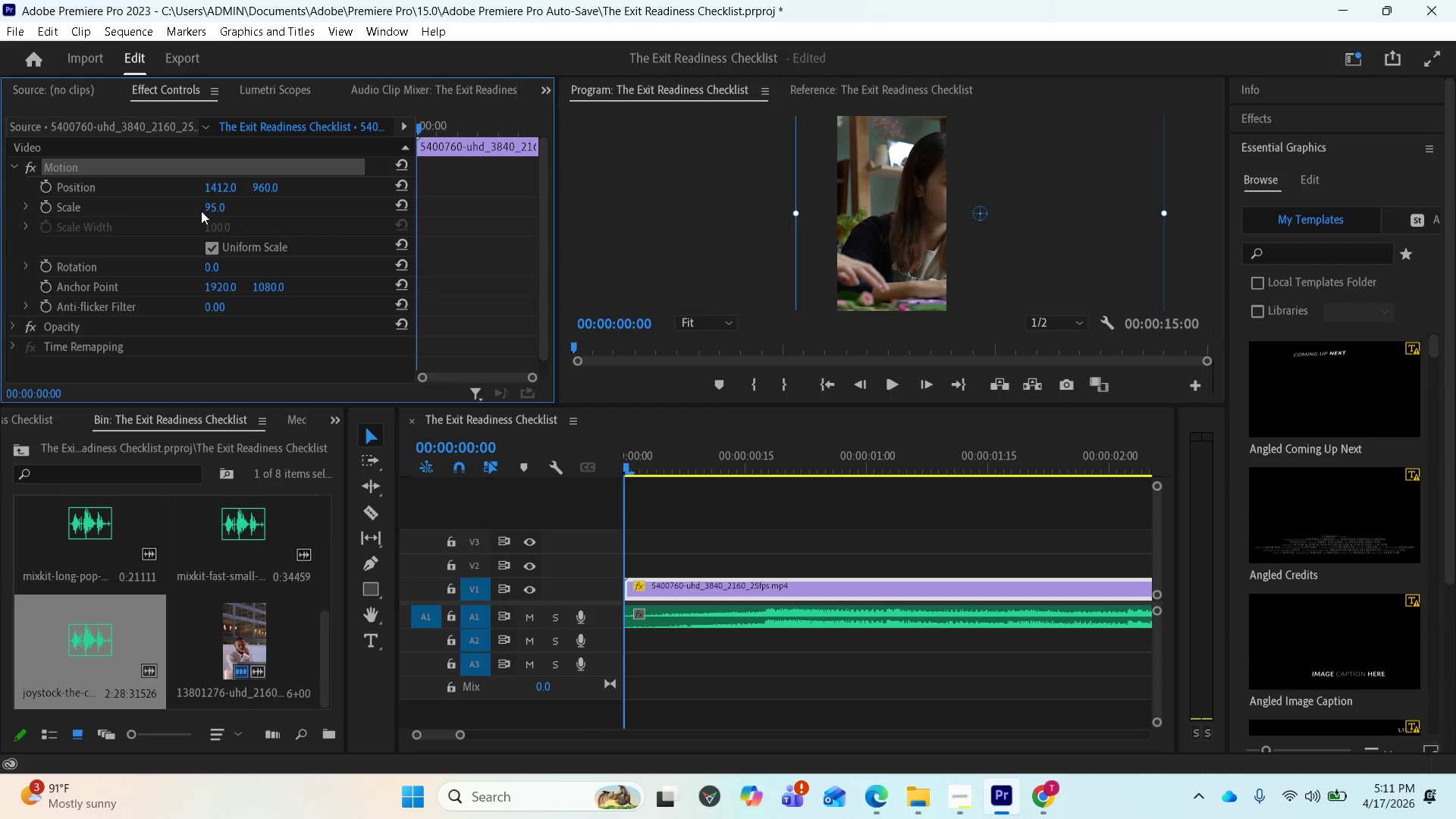 
left_click_drag(start_coordinate=[213, 184], to_coordinate=[557, 202])
 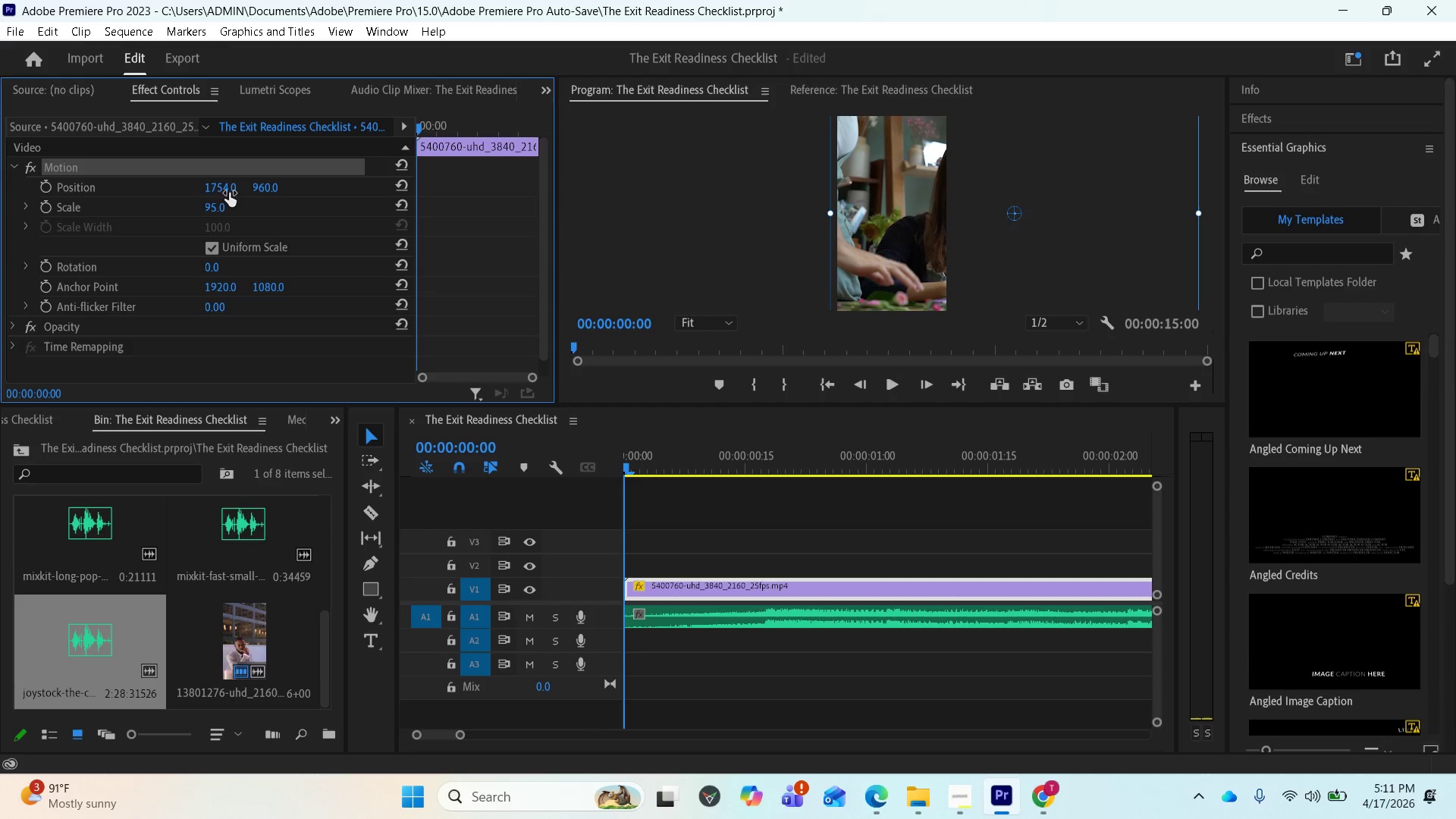 
left_click_drag(start_coordinate=[213, 184], to_coordinate=[262, 188])
 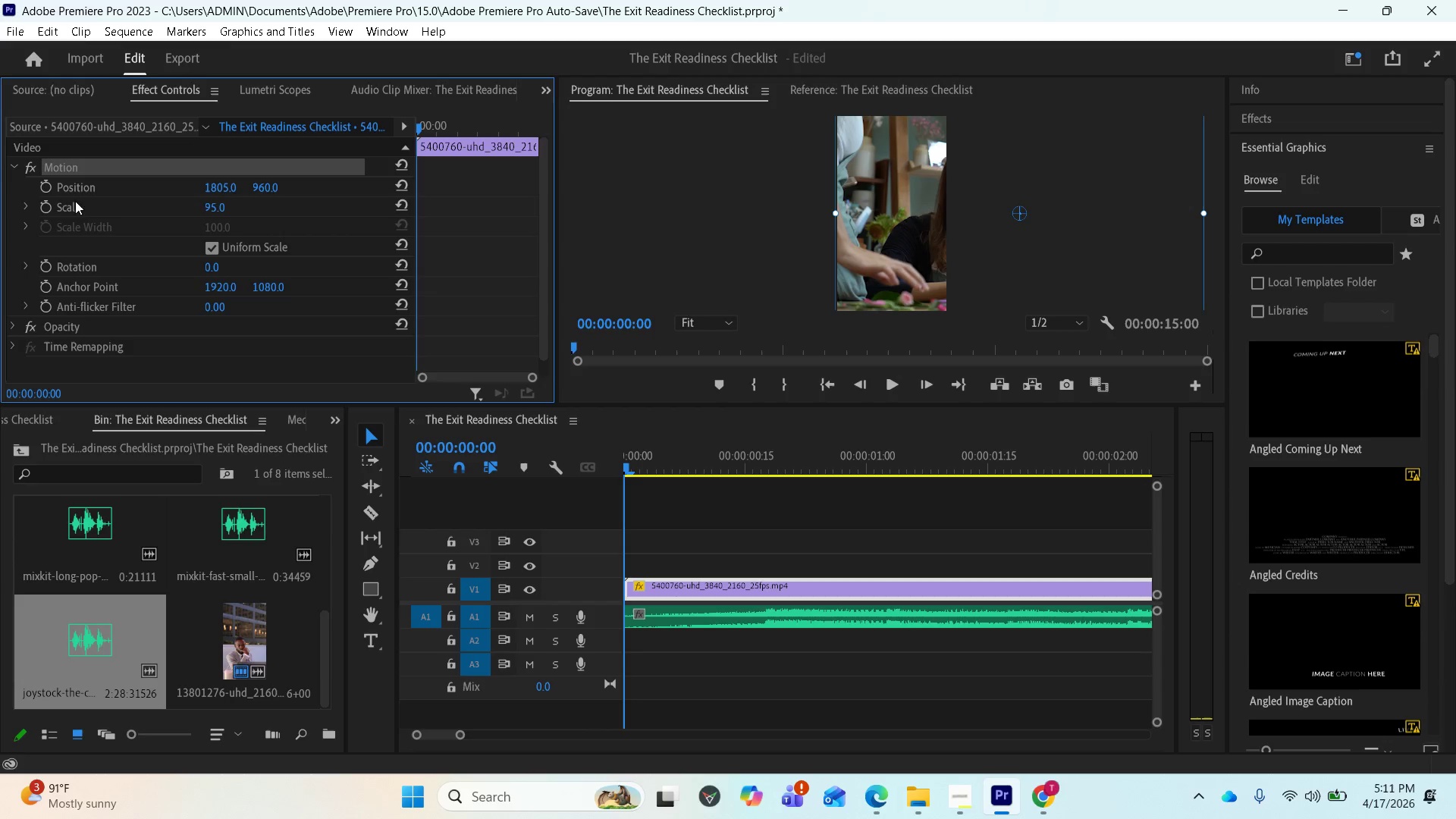 
left_click([40, 186])
 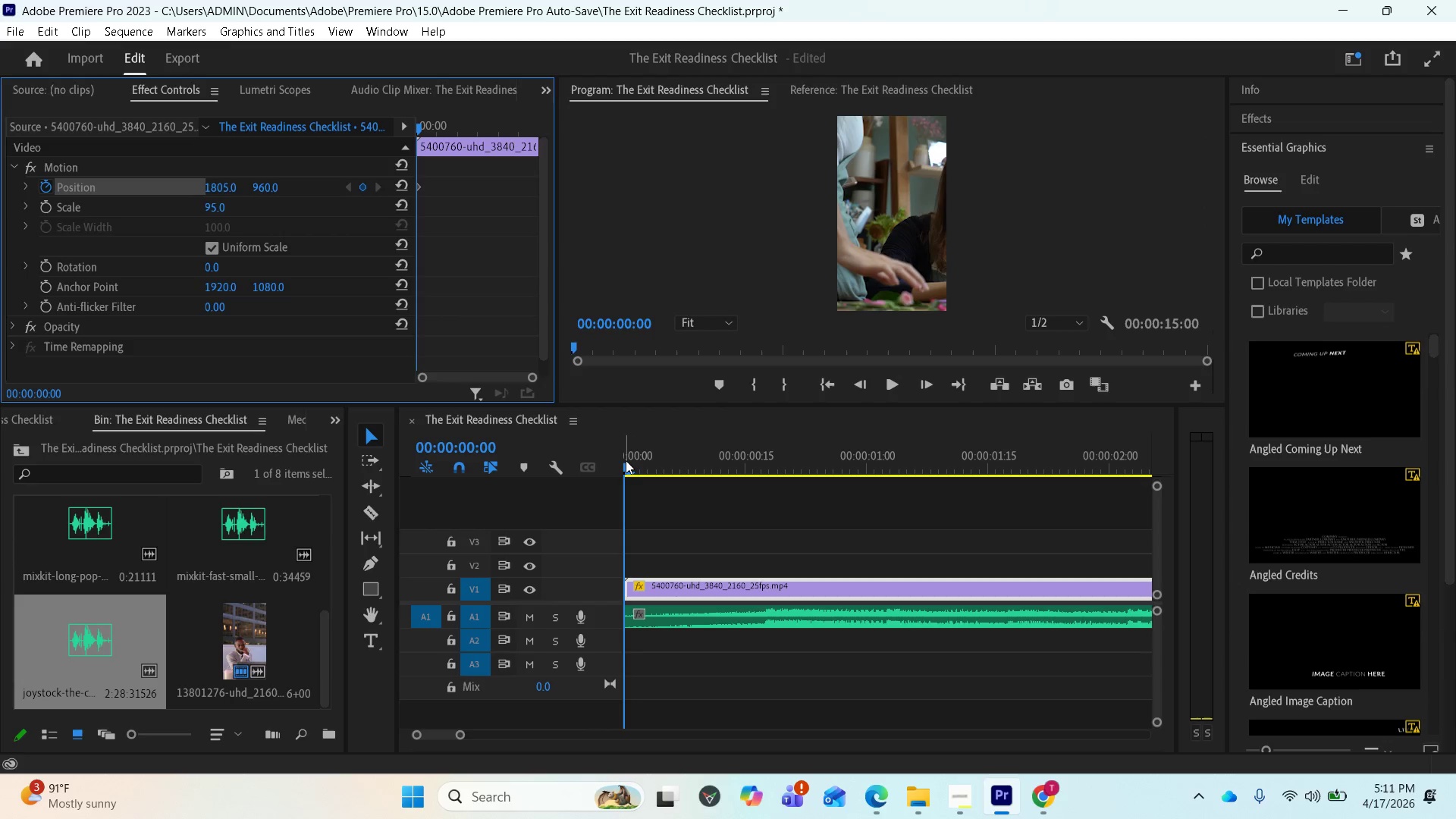 
left_click_drag(start_coordinate=[626, 460], to_coordinate=[957, 473])
 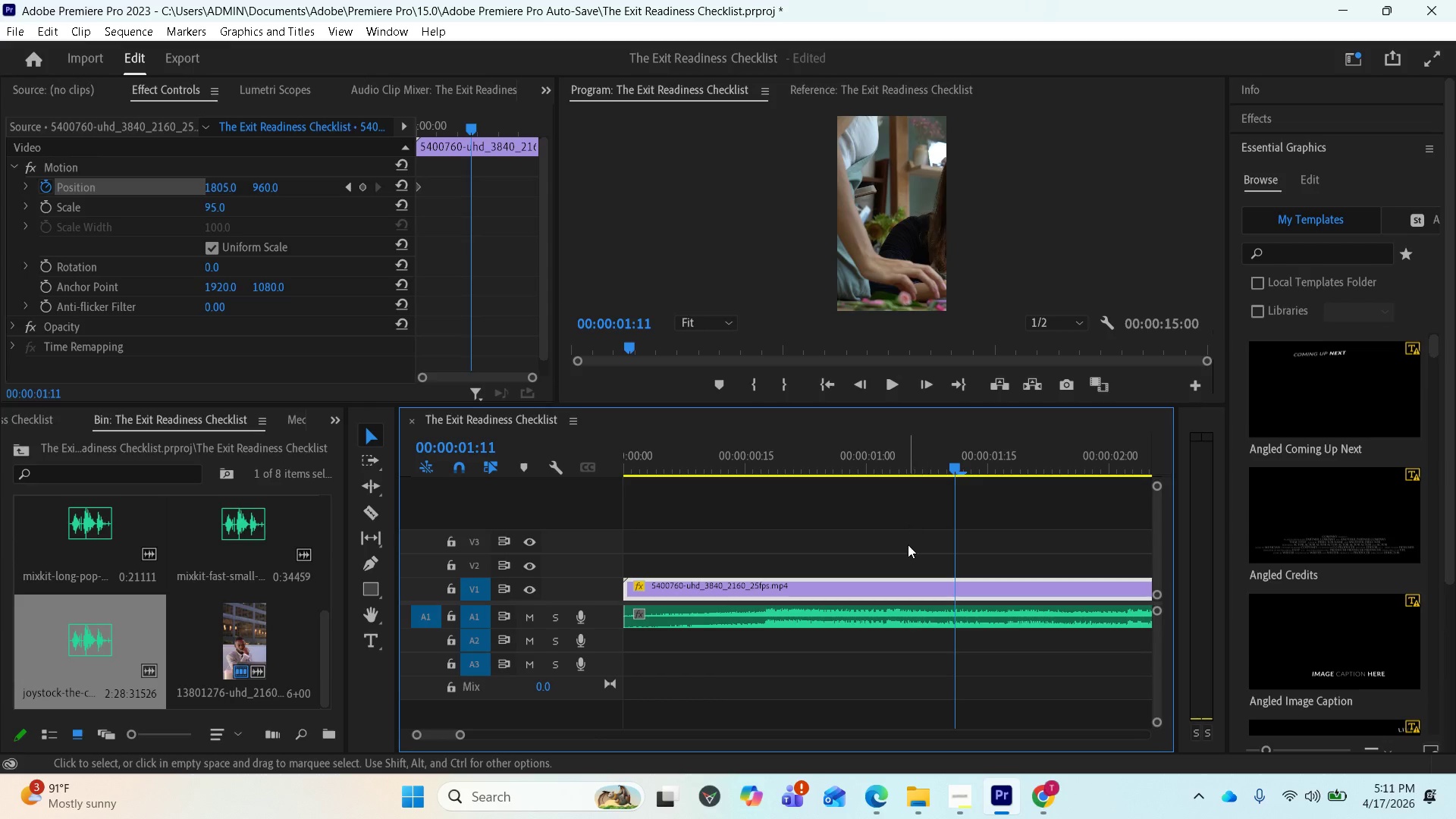 
scroll: coordinate [864, 559], scroll_direction: down, amount: 10.0
 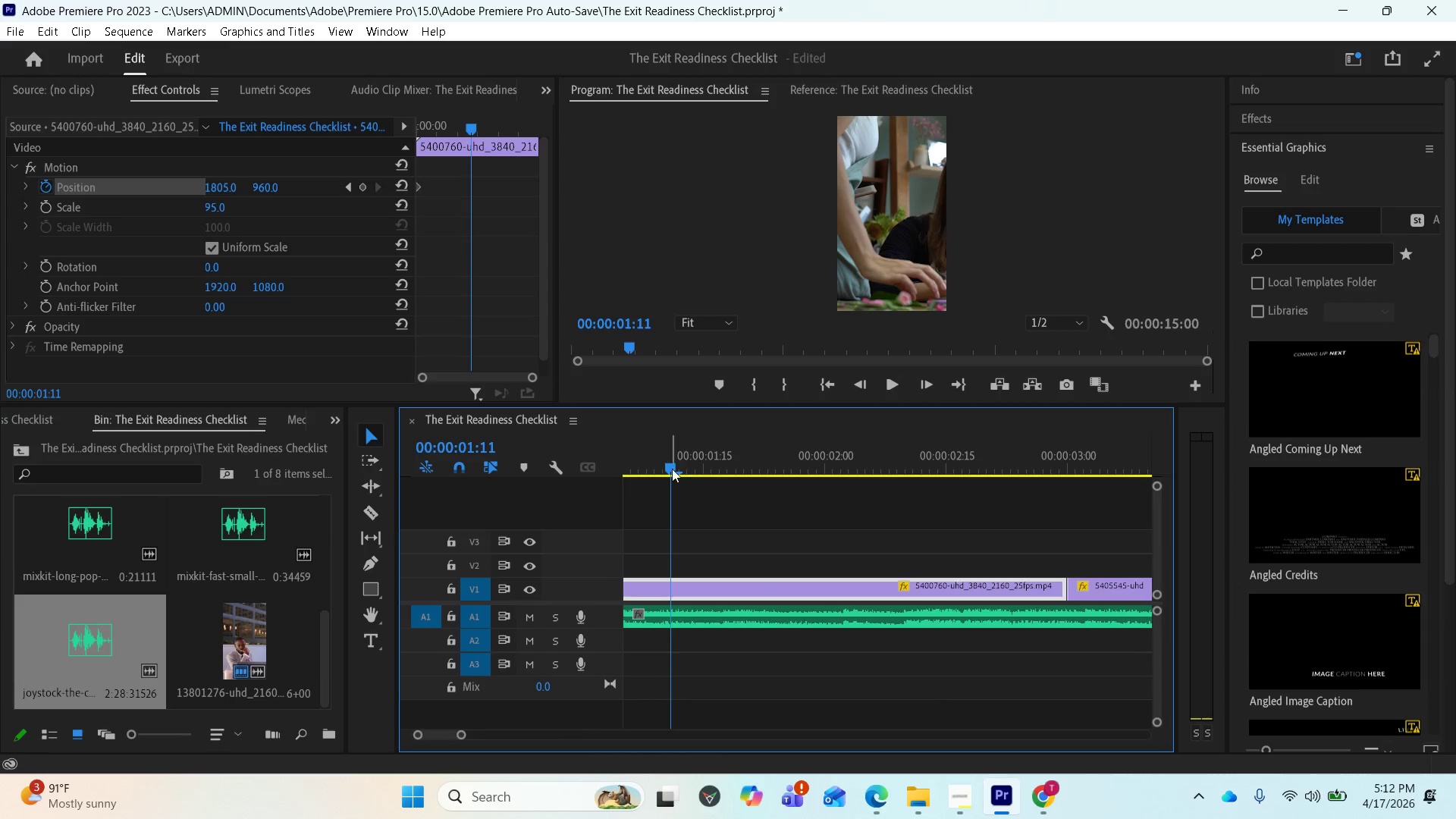 
left_click_drag(start_coordinate=[667, 465], to_coordinate=[1058, 473])
 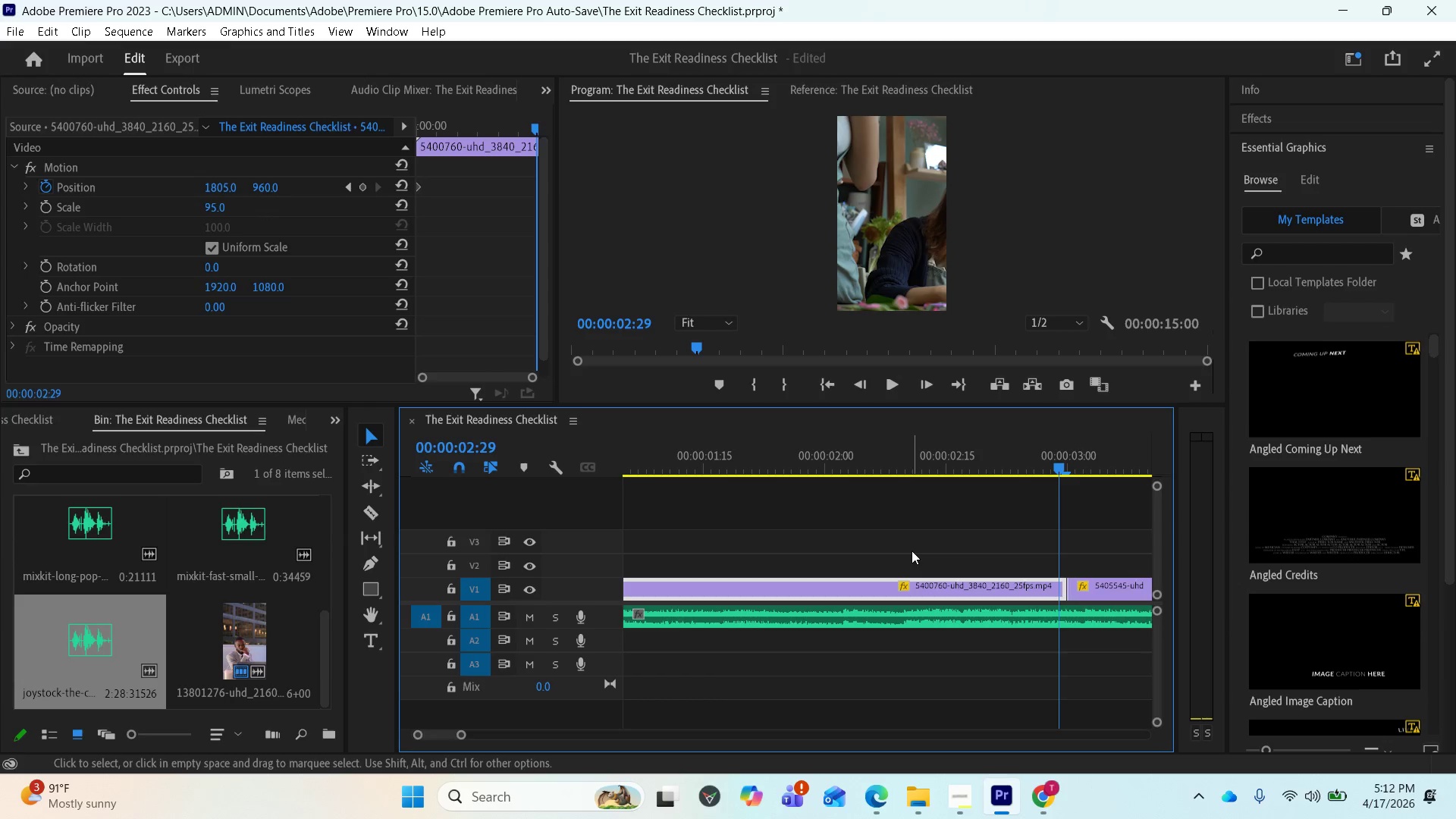 
key(Equal)
 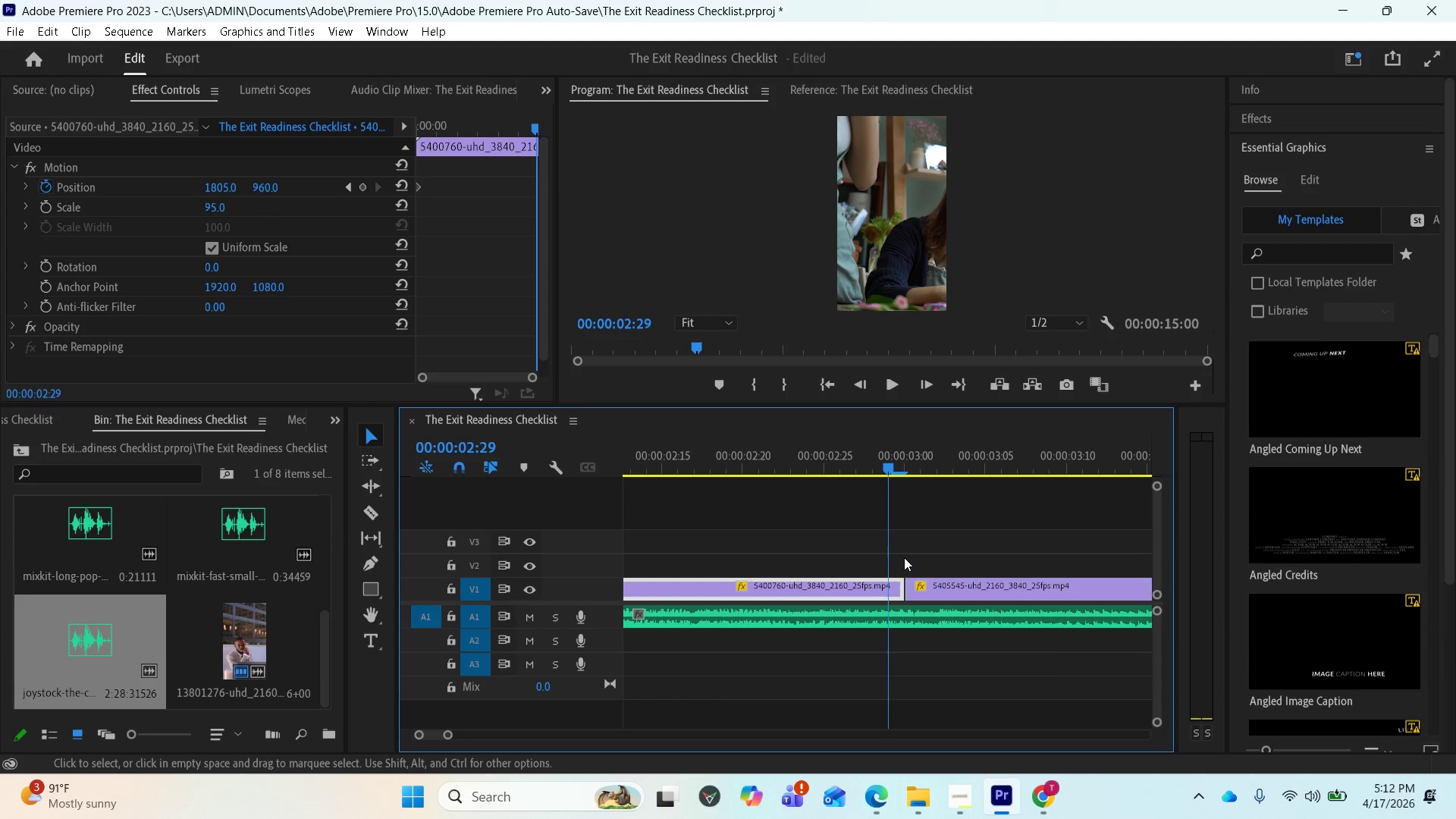 
key(Equal)
 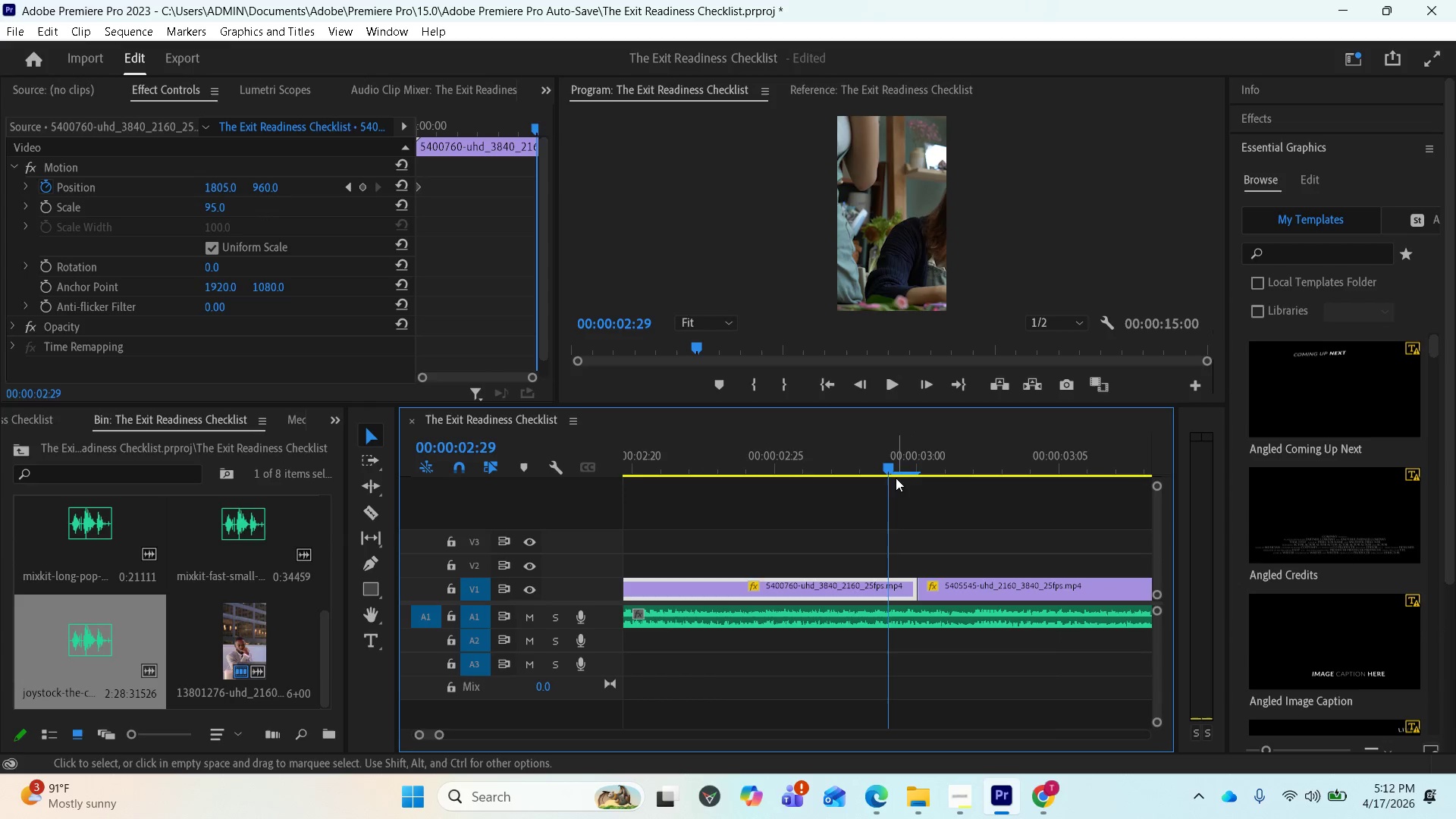 
left_click_drag(start_coordinate=[890, 469], to_coordinate=[903, 466])
 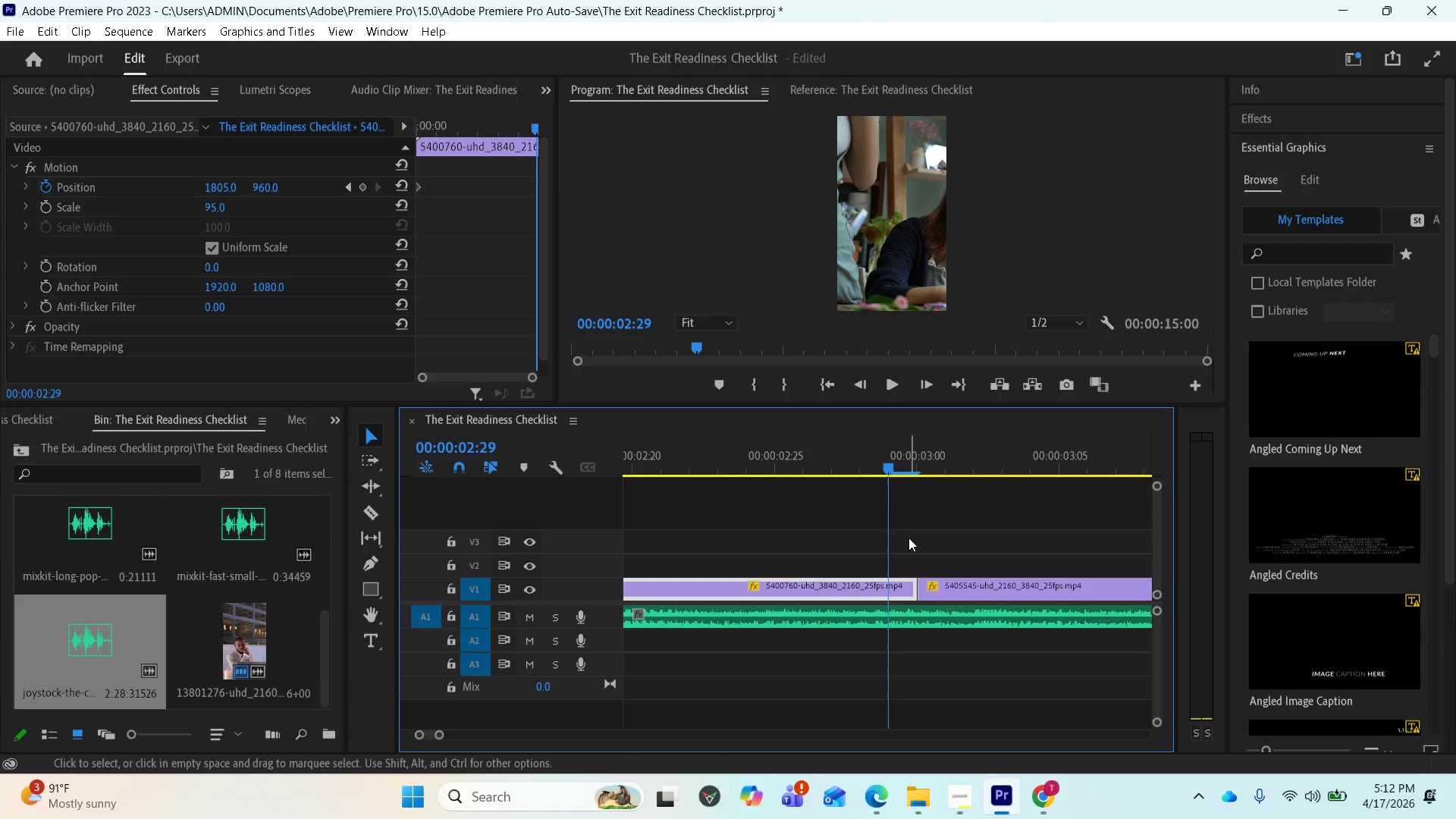 
scroll: coordinate [909, 544], scroll_direction: up, amount: 1.0
 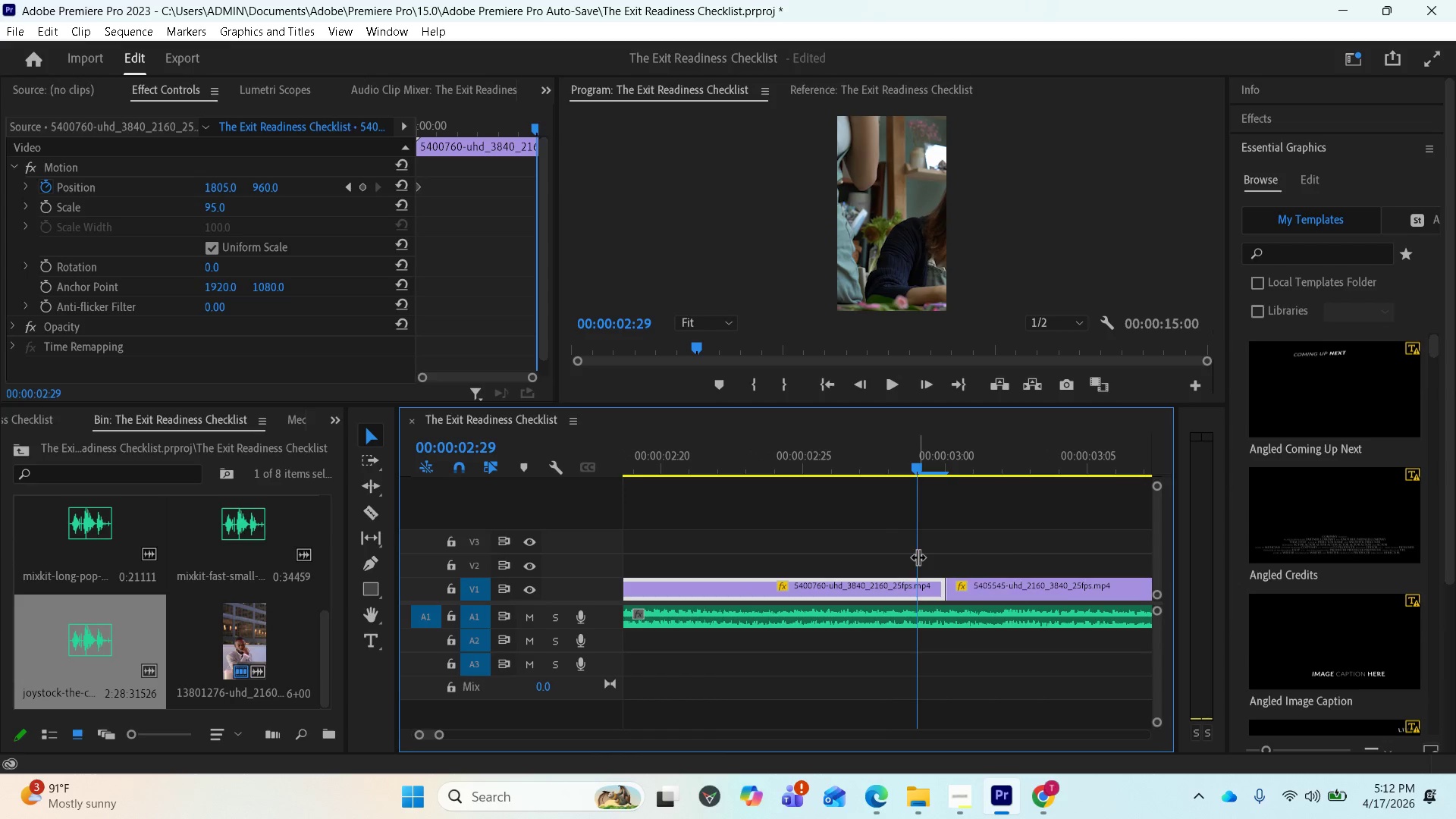 
key(Equal)
 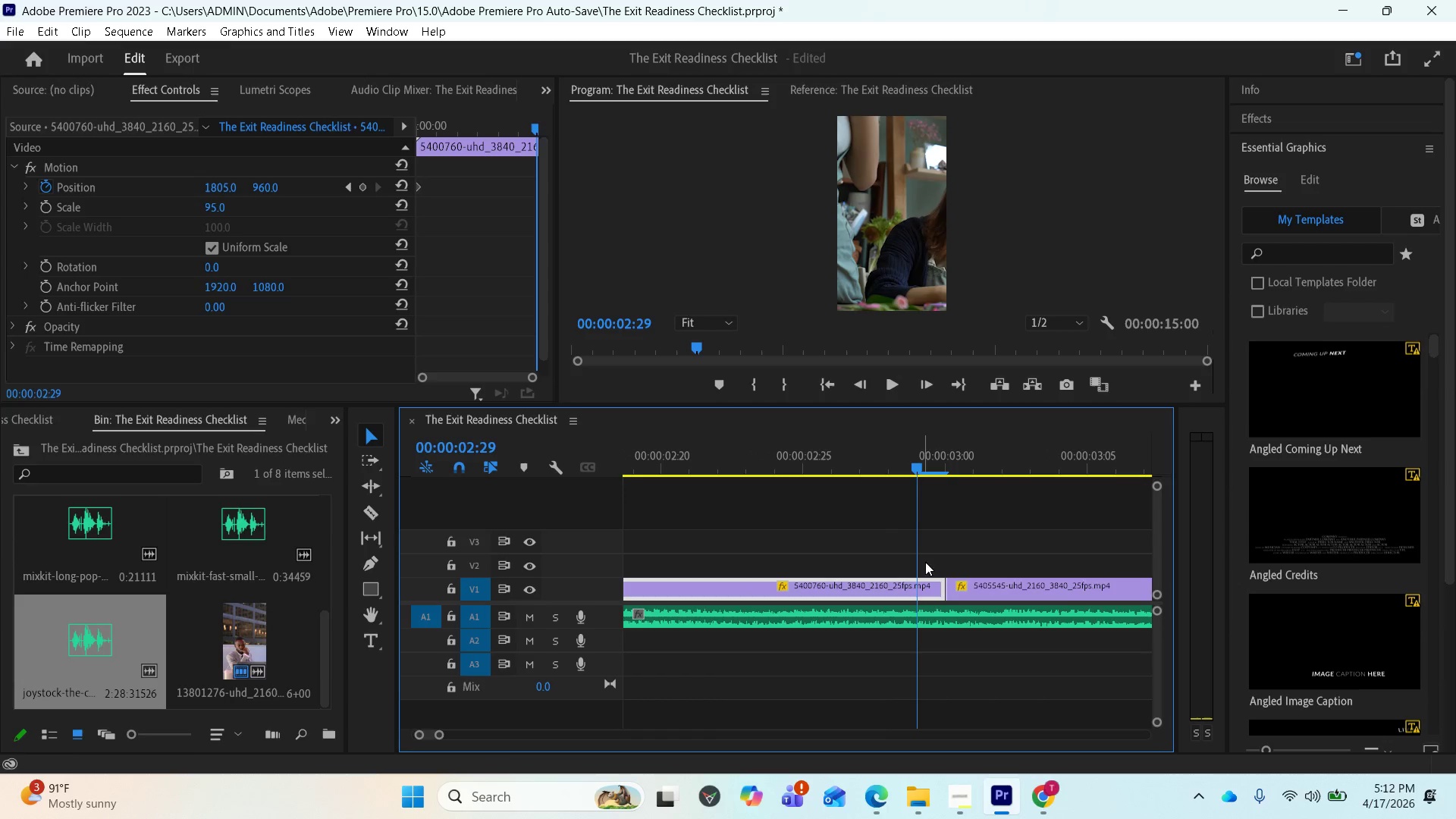 
key(Minus)
 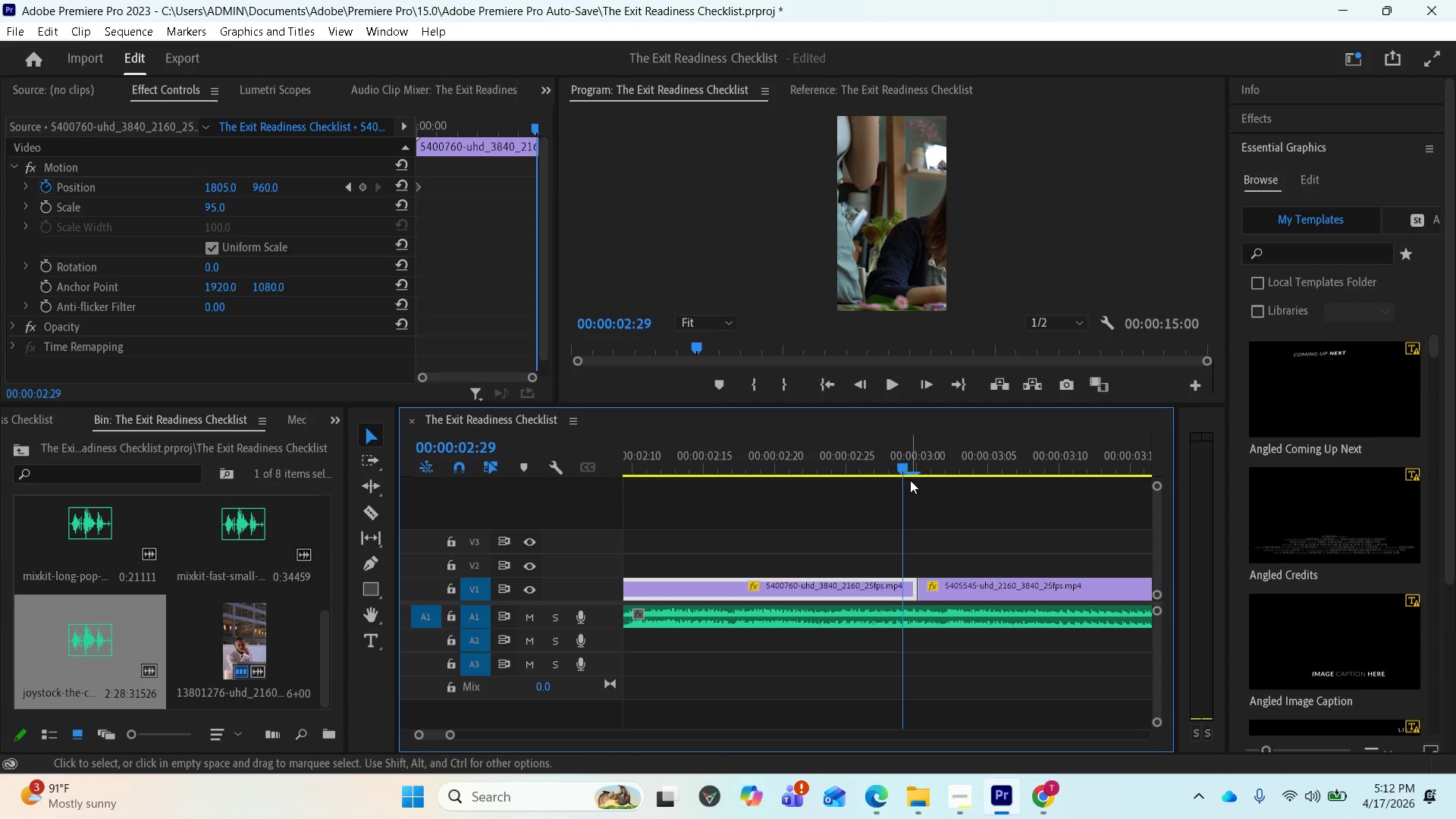 
left_click_drag(start_coordinate=[904, 472], to_coordinate=[911, 460])
 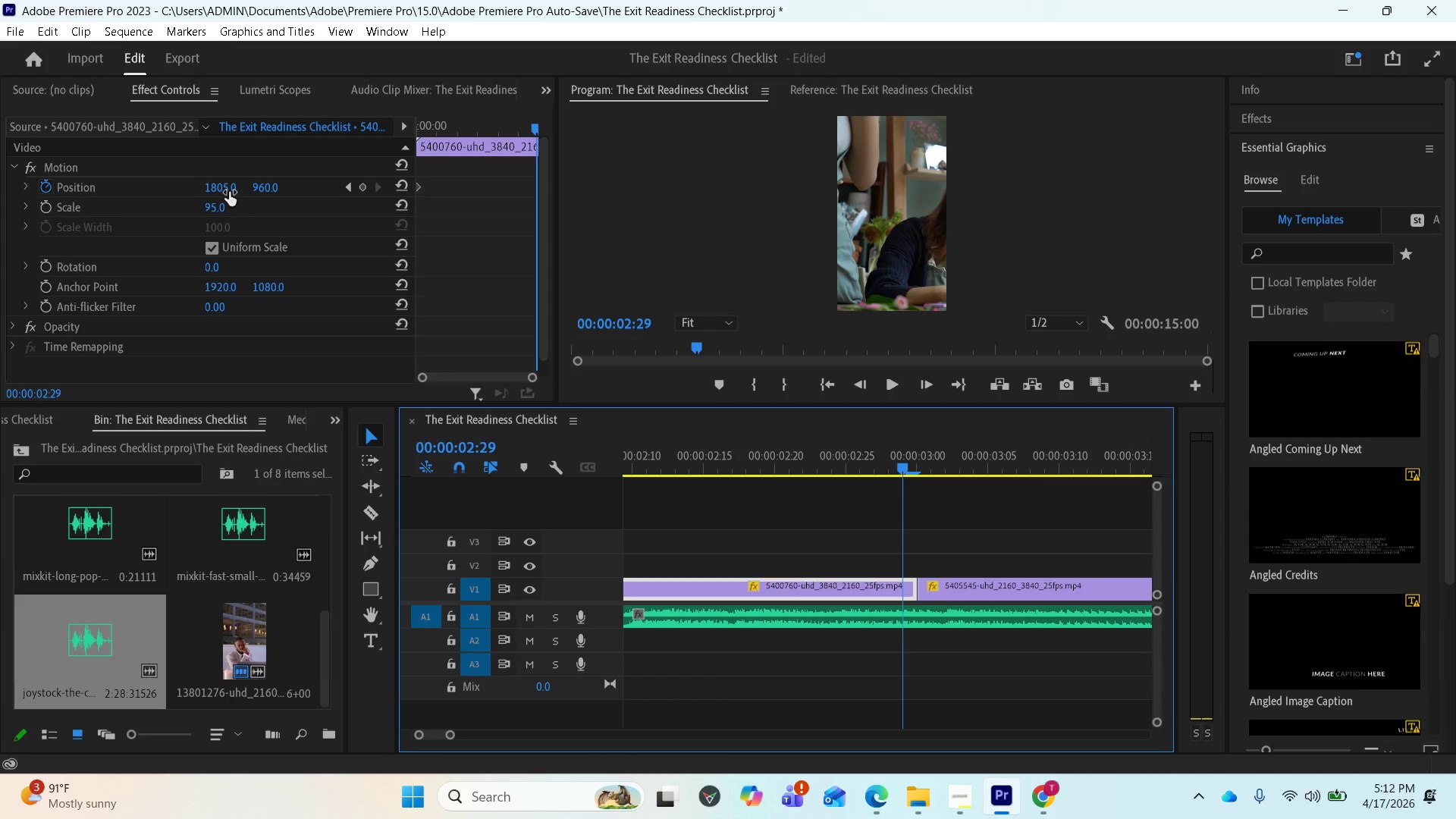 
left_click_drag(start_coordinate=[228, 191], to_coordinate=[98, 196])
 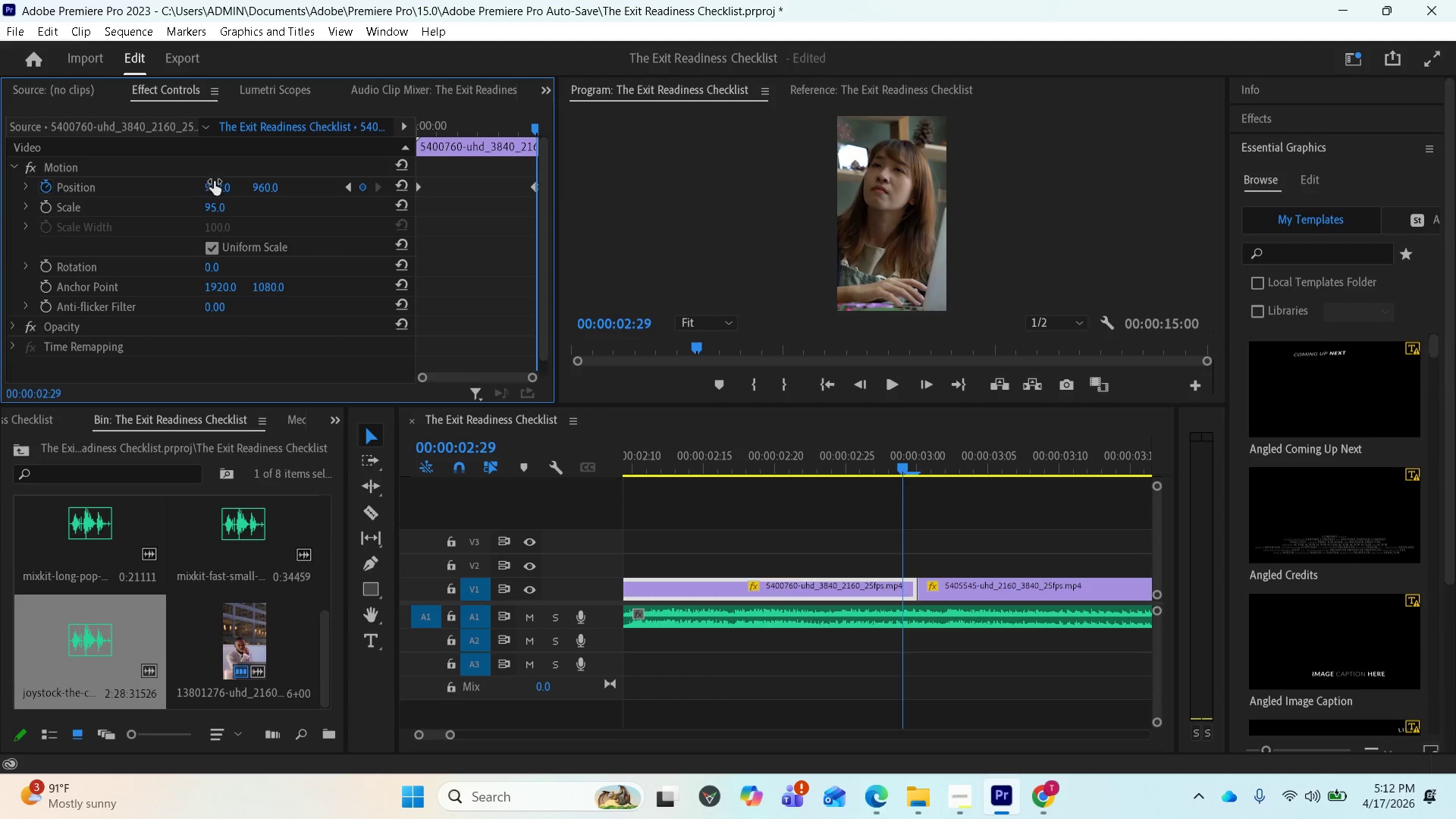 
left_click_drag(start_coordinate=[213, 186], to_coordinate=[128, 195])
 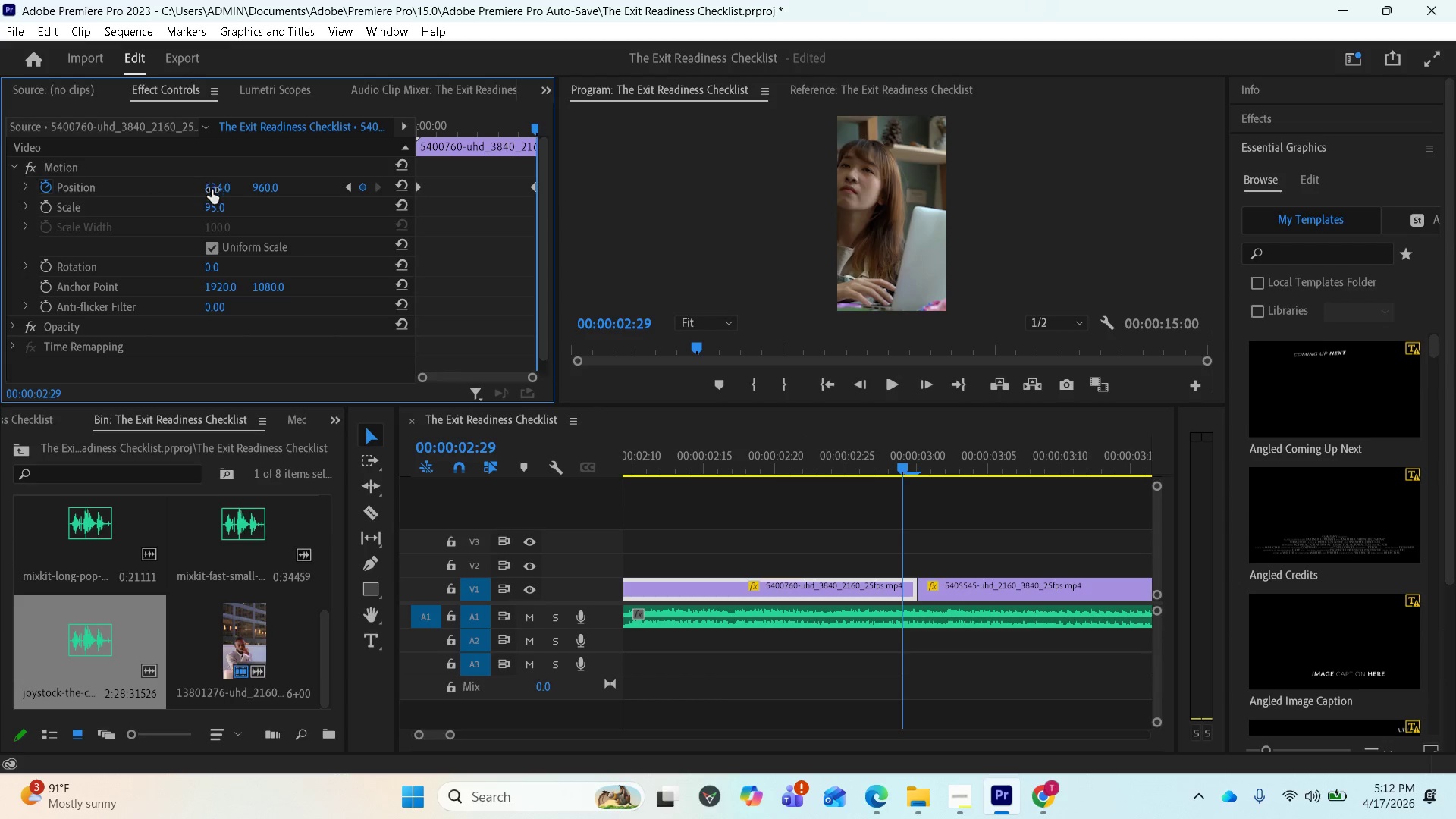 
left_click_drag(start_coordinate=[210, 192], to_coordinate=[811, 241])
 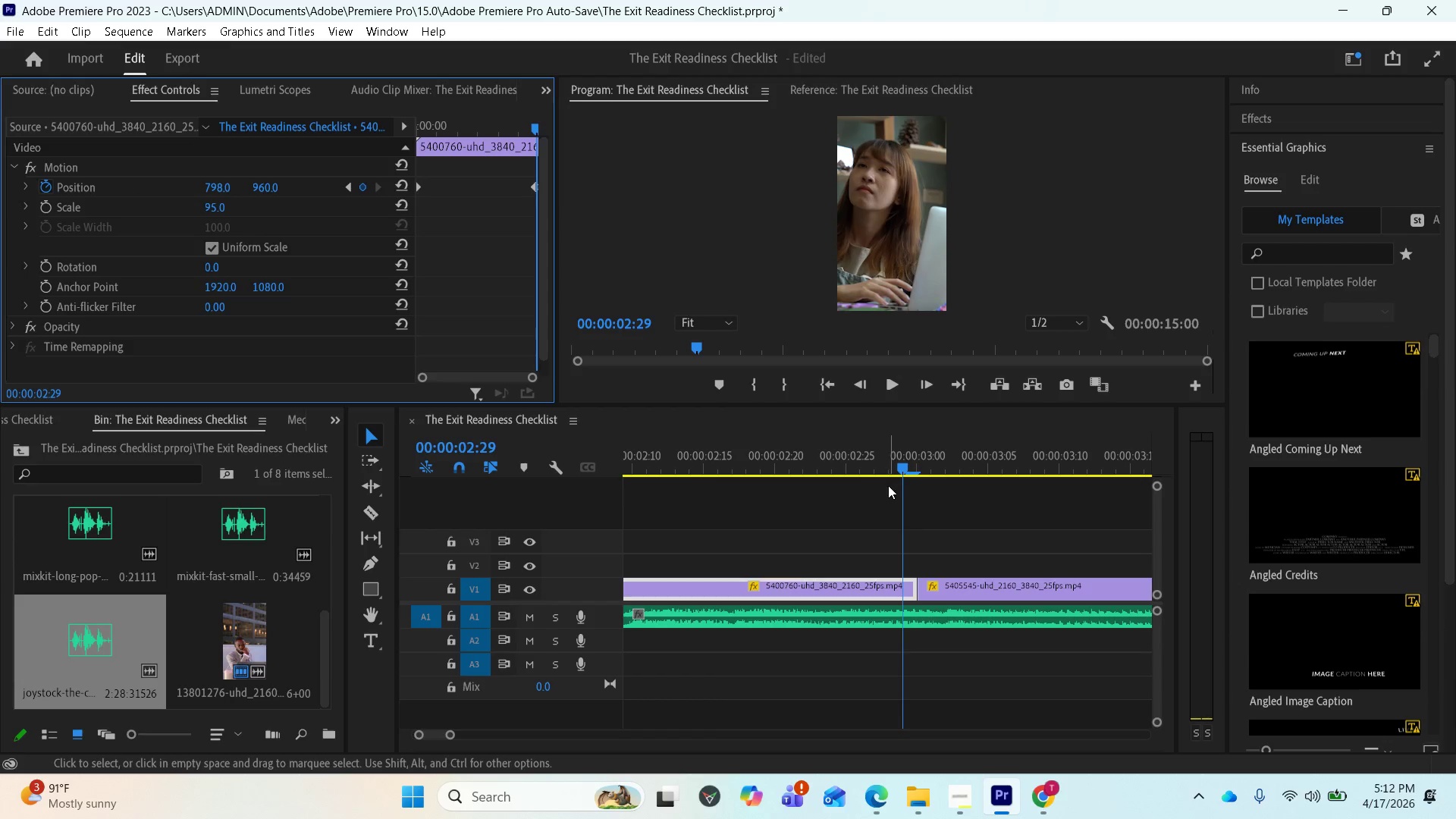 
left_click_drag(start_coordinate=[901, 465], to_coordinate=[559, 470])
 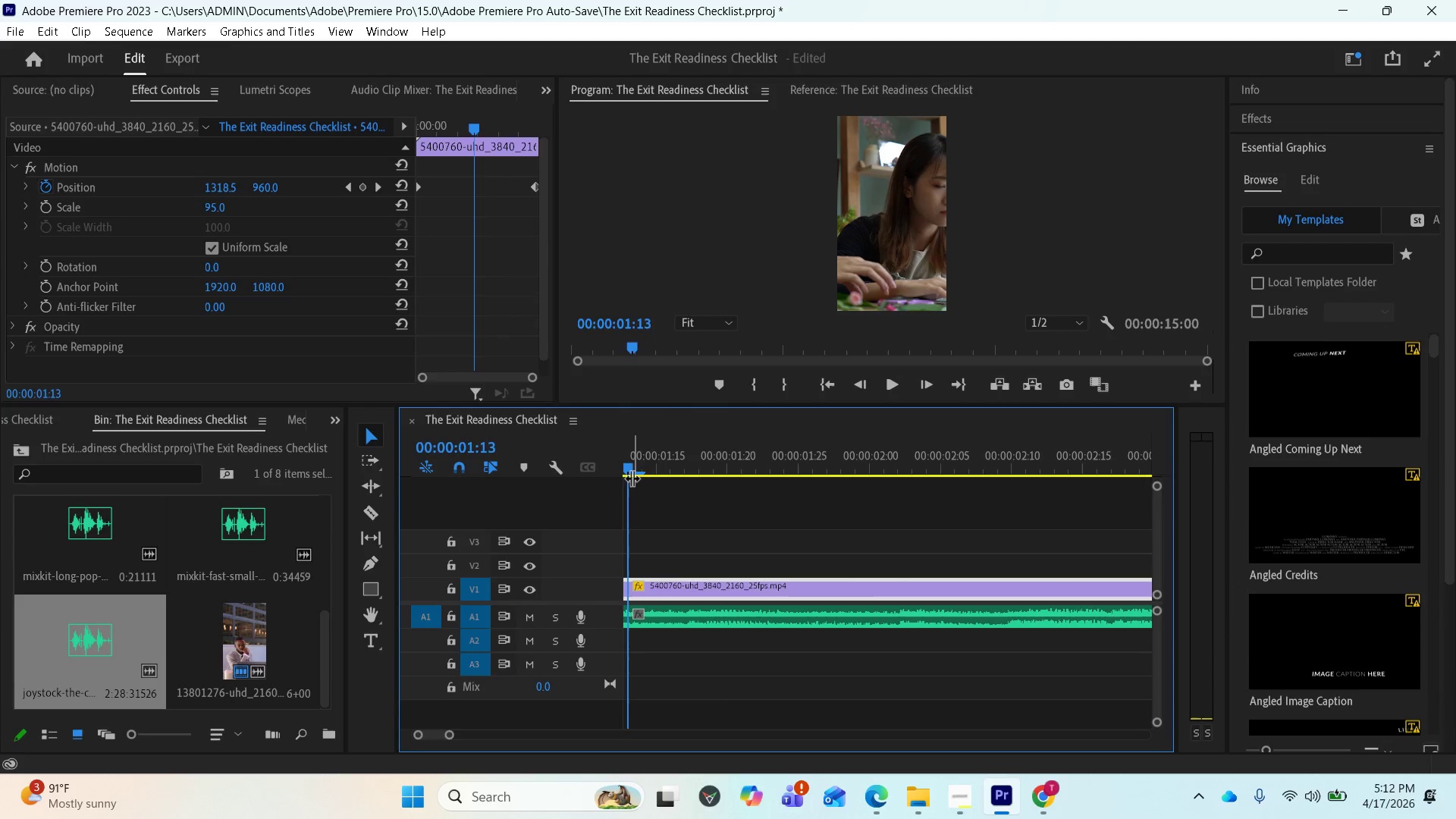 
left_click_drag(start_coordinate=[631, 466], to_coordinate=[581, 470])
 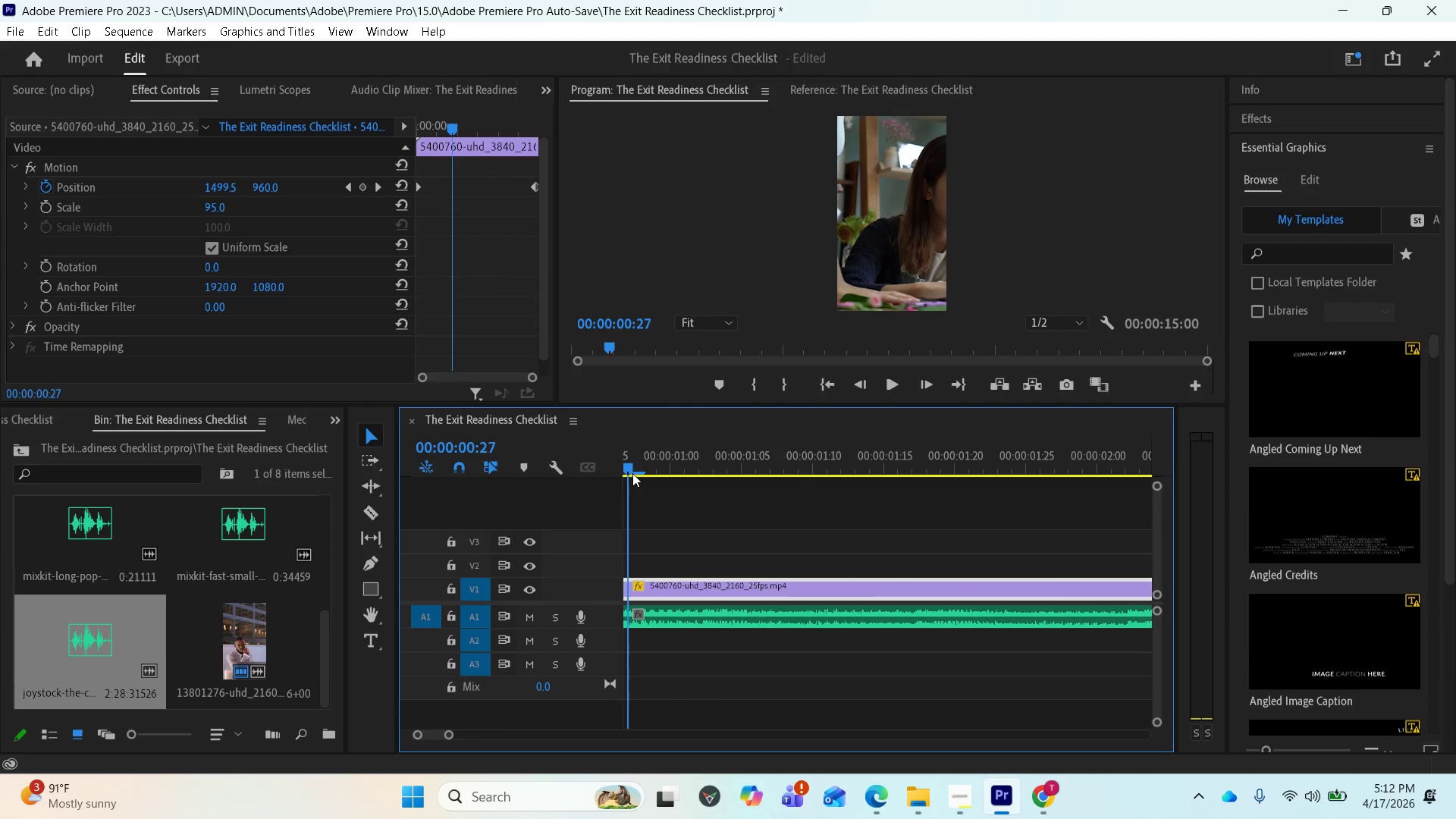 
left_click_drag(start_coordinate=[629, 465], to_coordinate=[556, 474])
 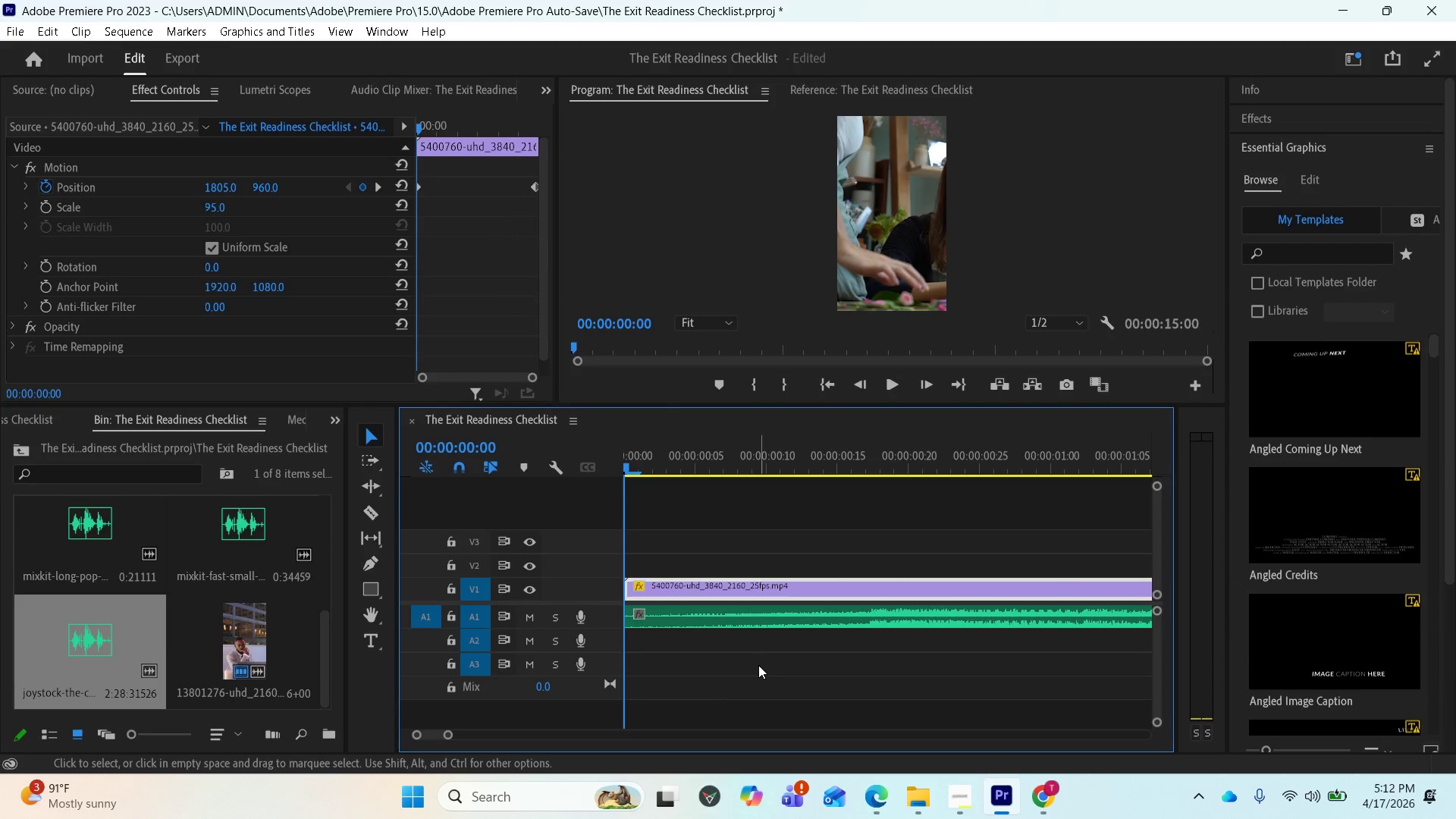 
key(Space)
 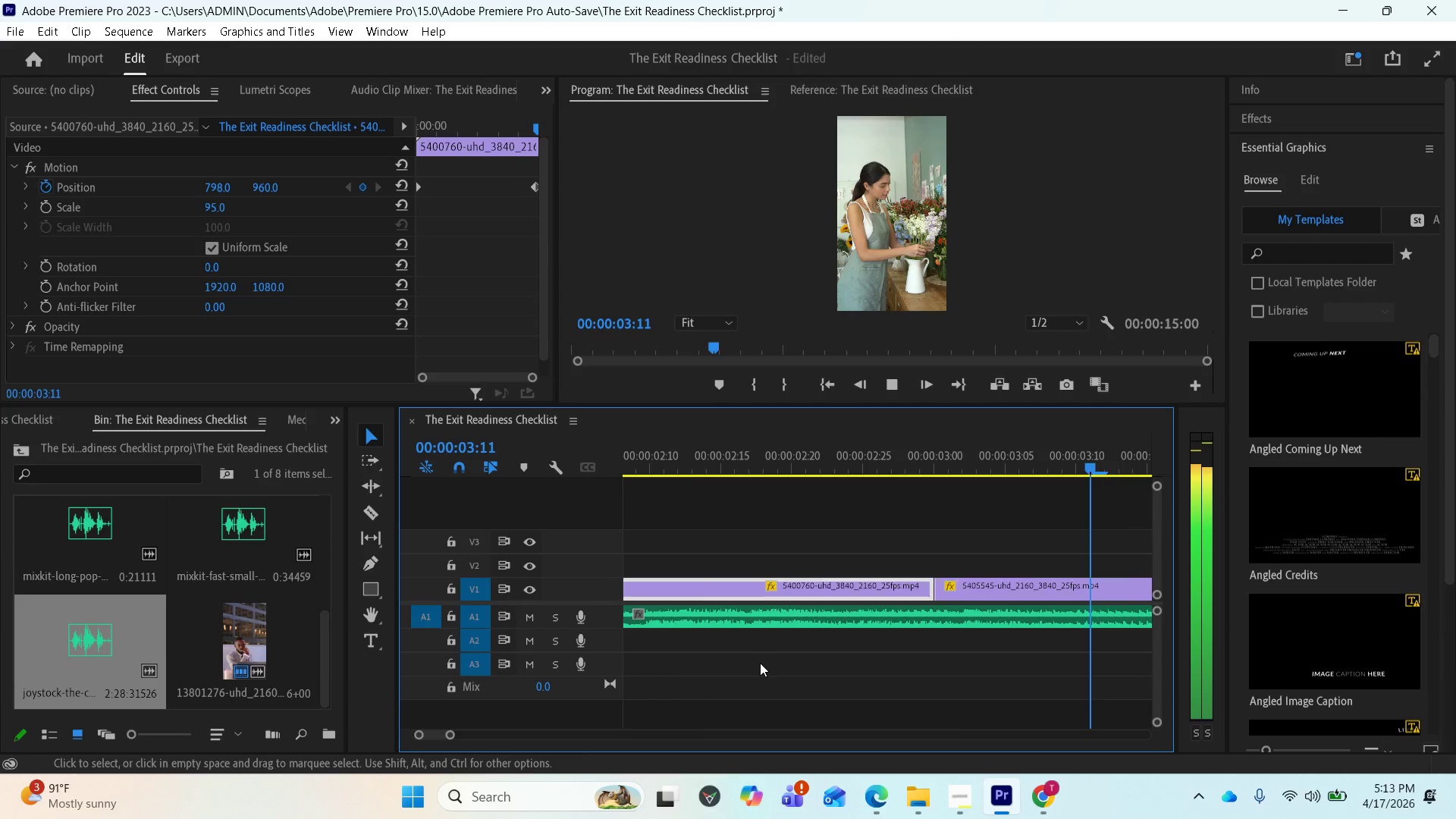 
key(Space)
 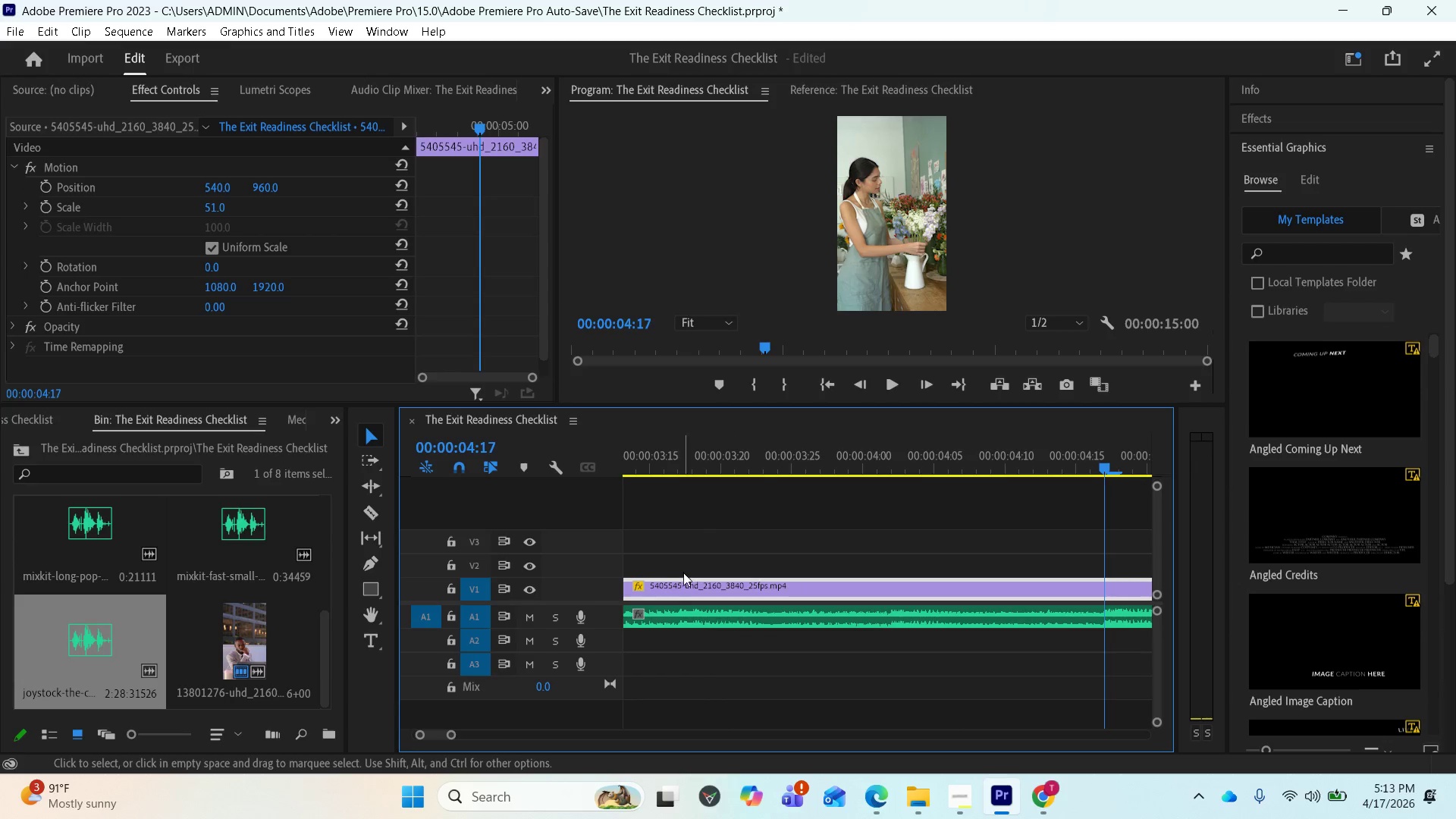 
key(Space)
 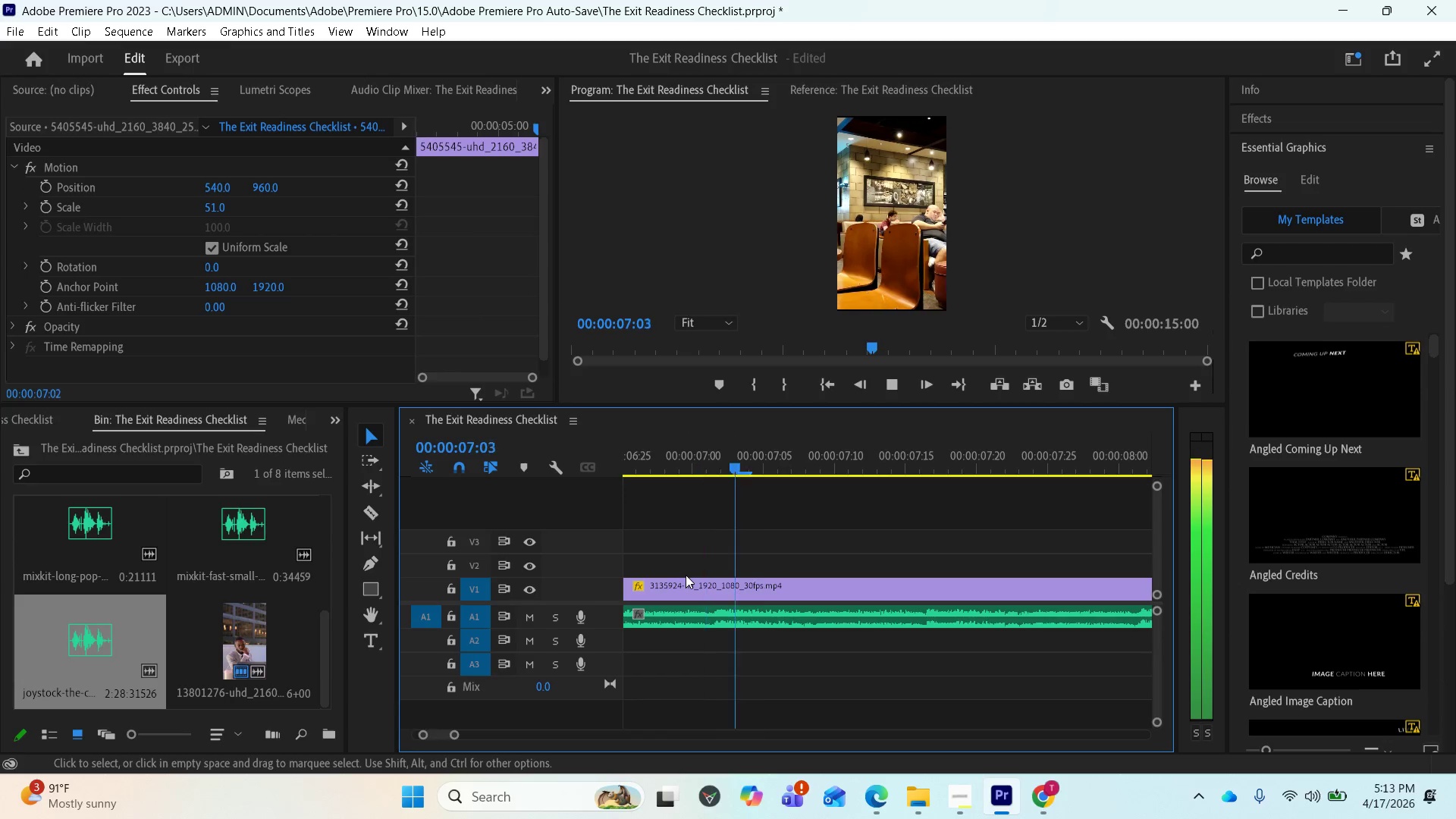 
key(Space)
 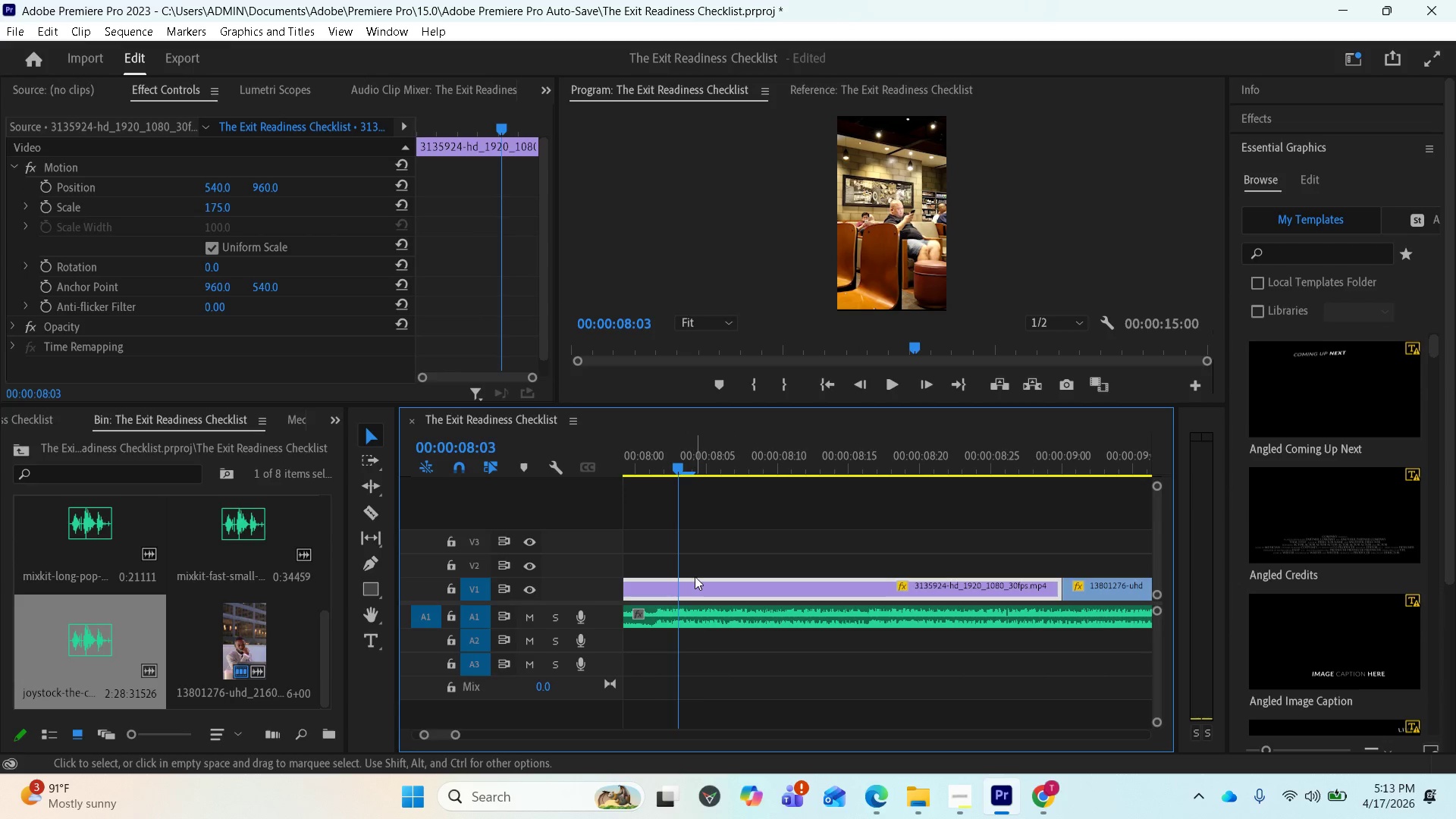 
left_click([695, 576])
 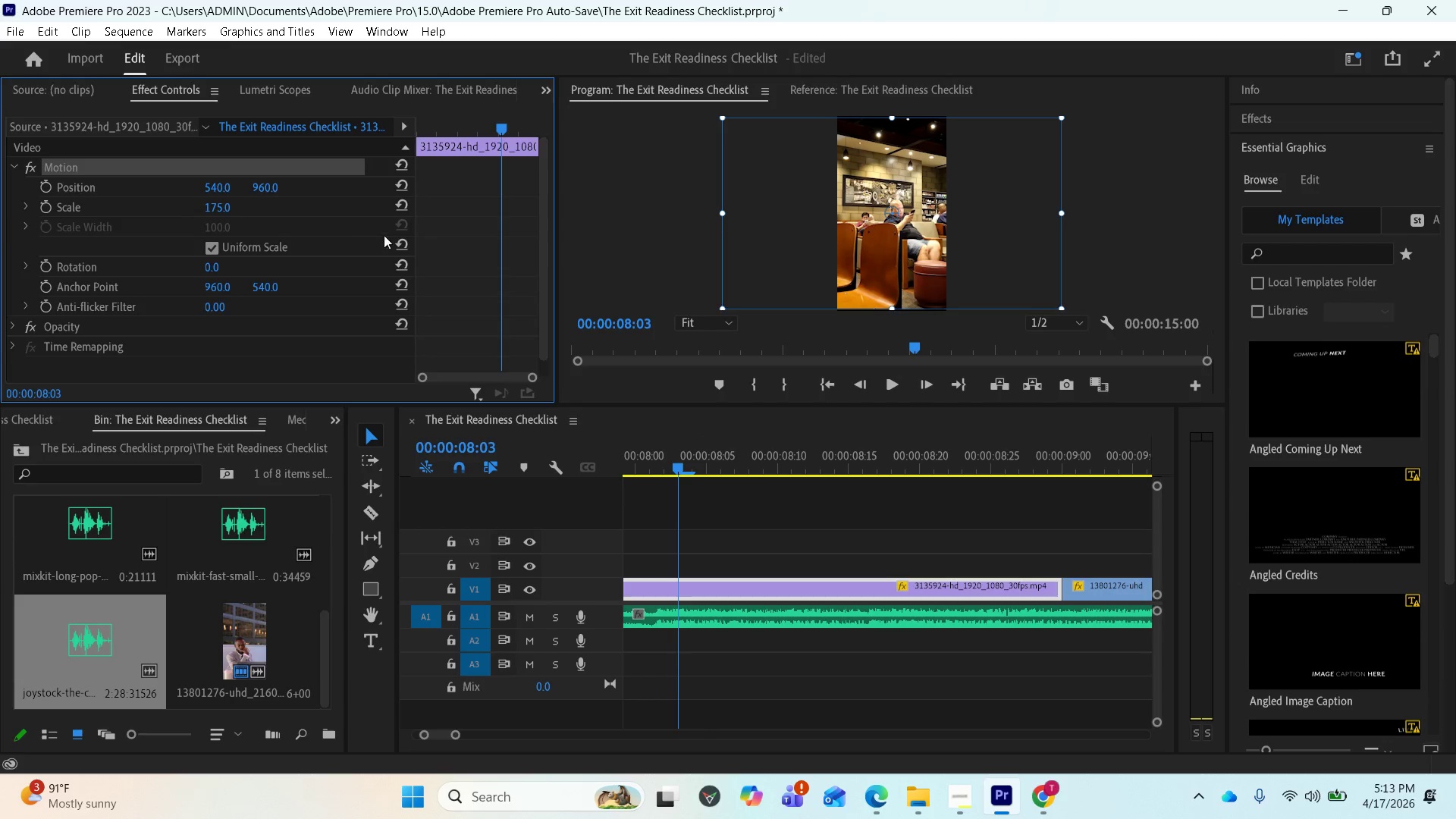 
wait(9.97)
 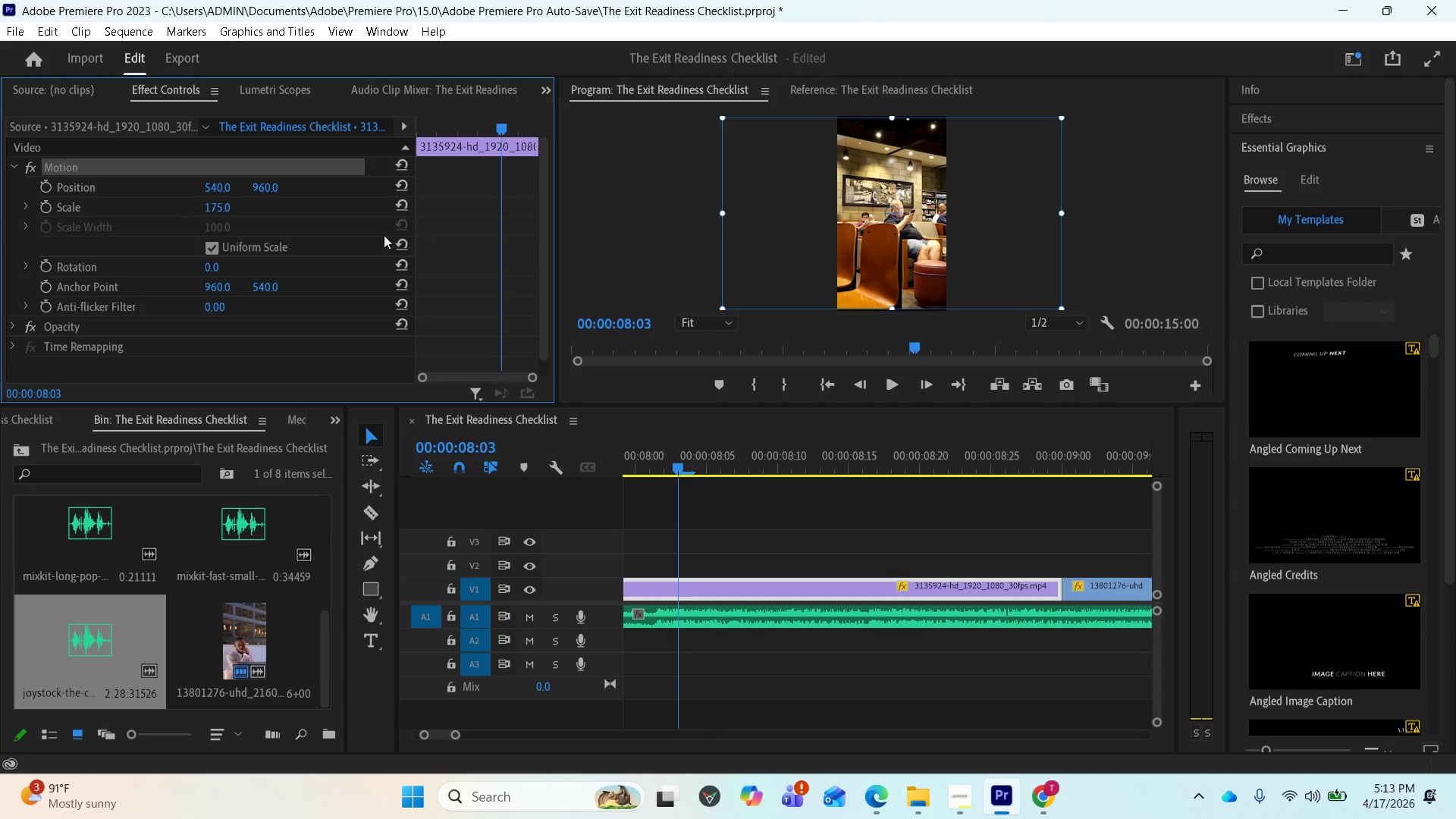 
left_click_drag(start_coordinate=[213, 189], to_coordinate=[1287, 382])
 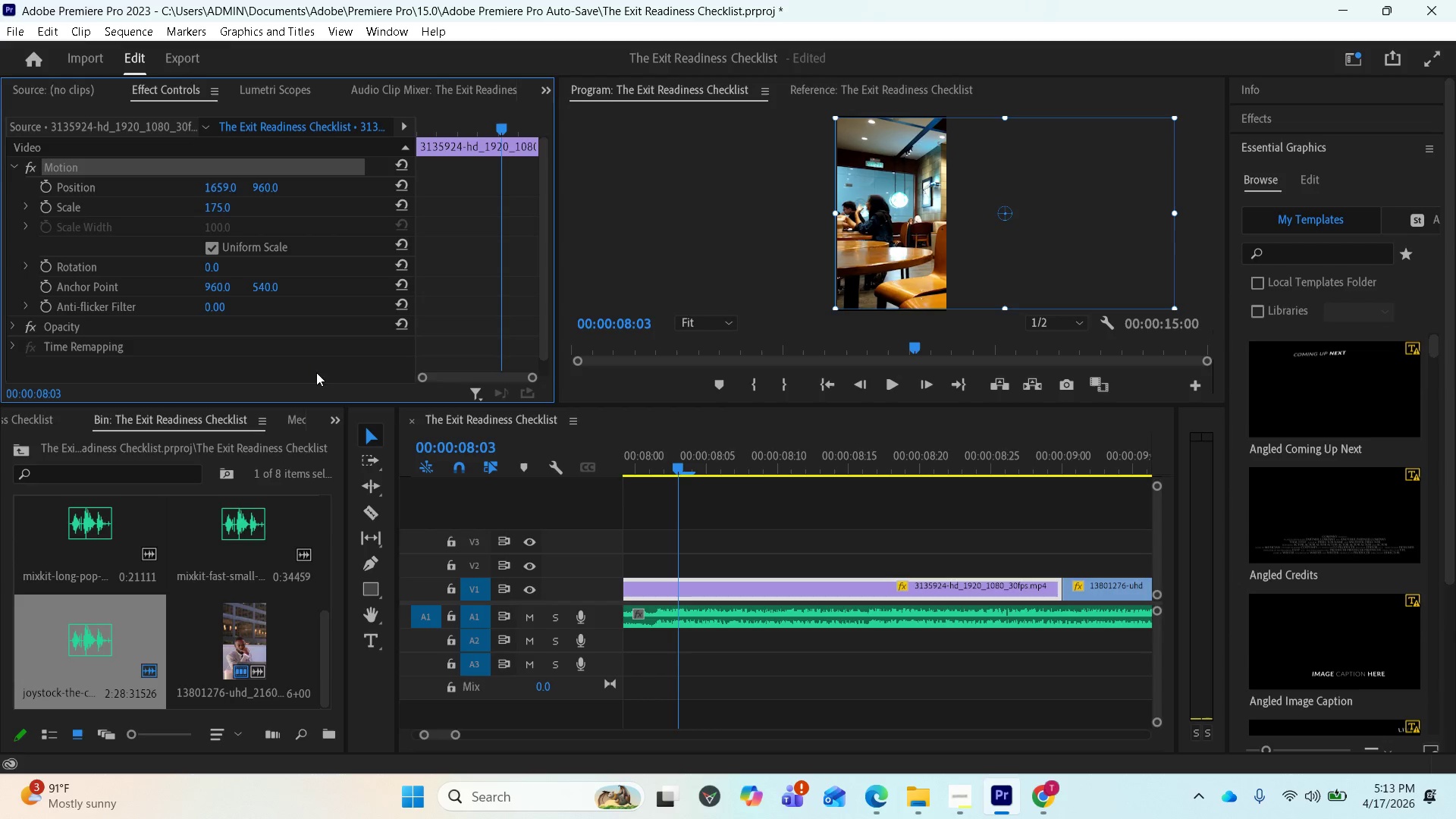 
key(Space)
 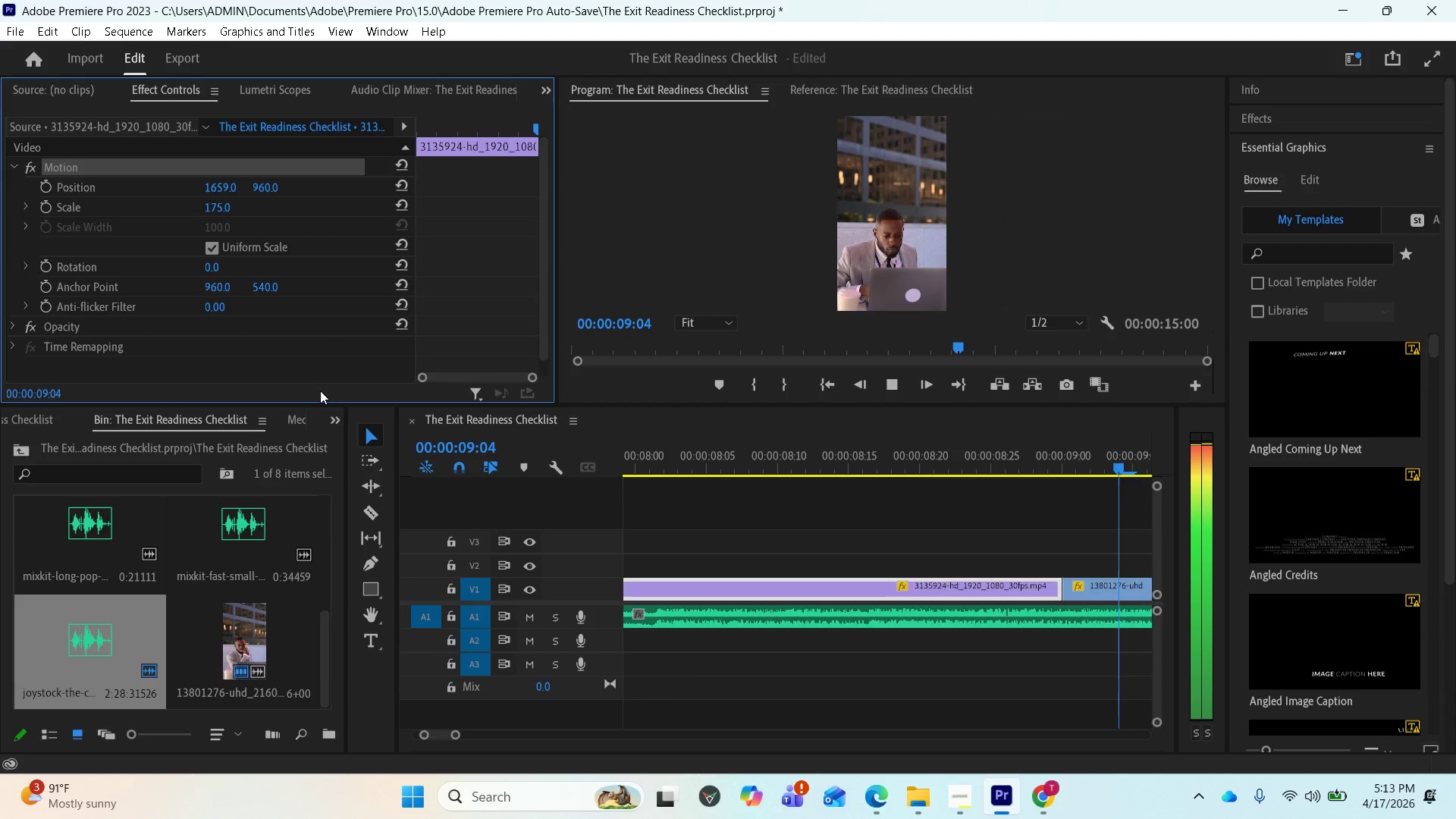 
key(Space)
 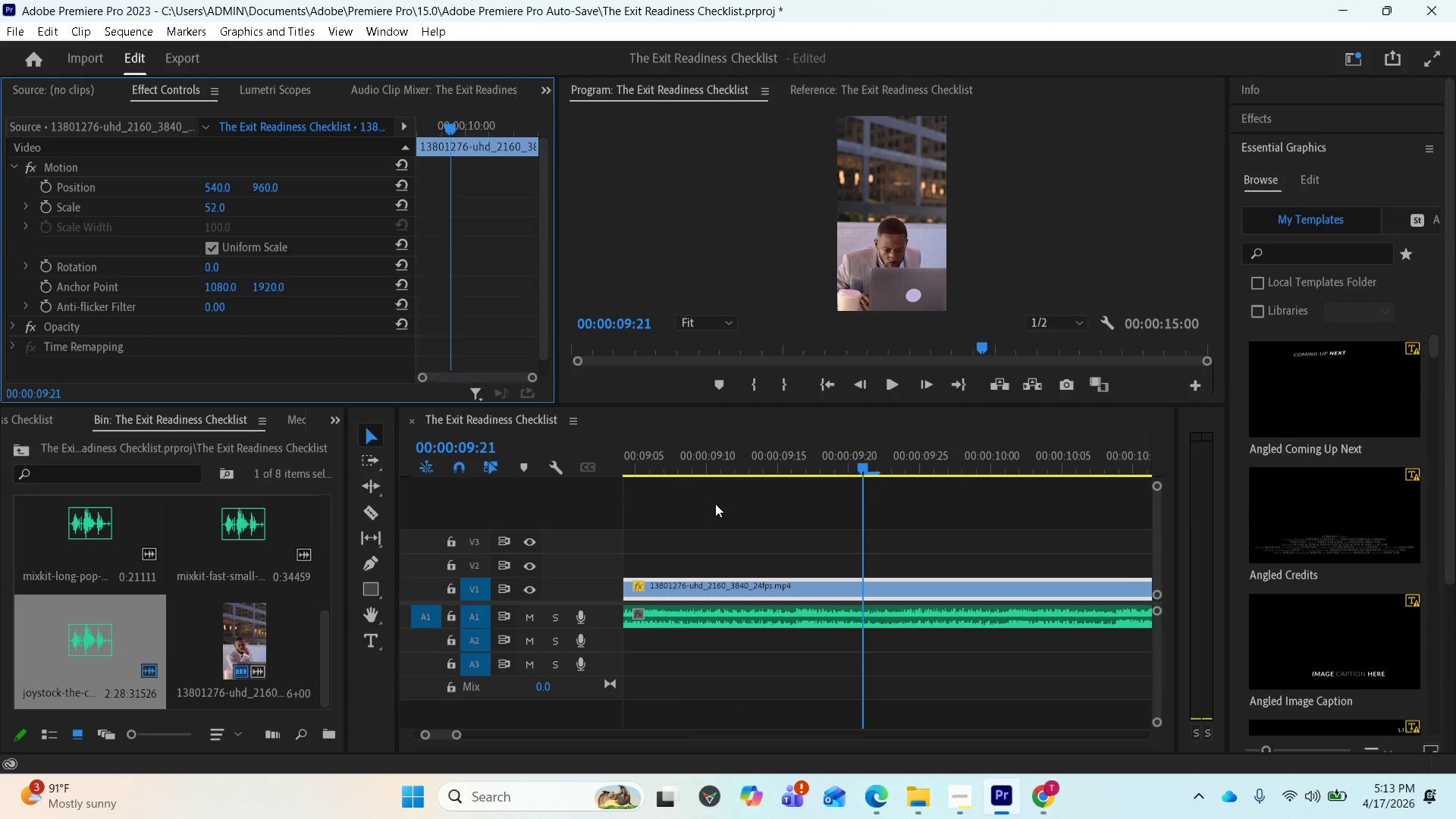 
scroll: coordinate [698, 504], scroll_direction: up, amount: 43.0
 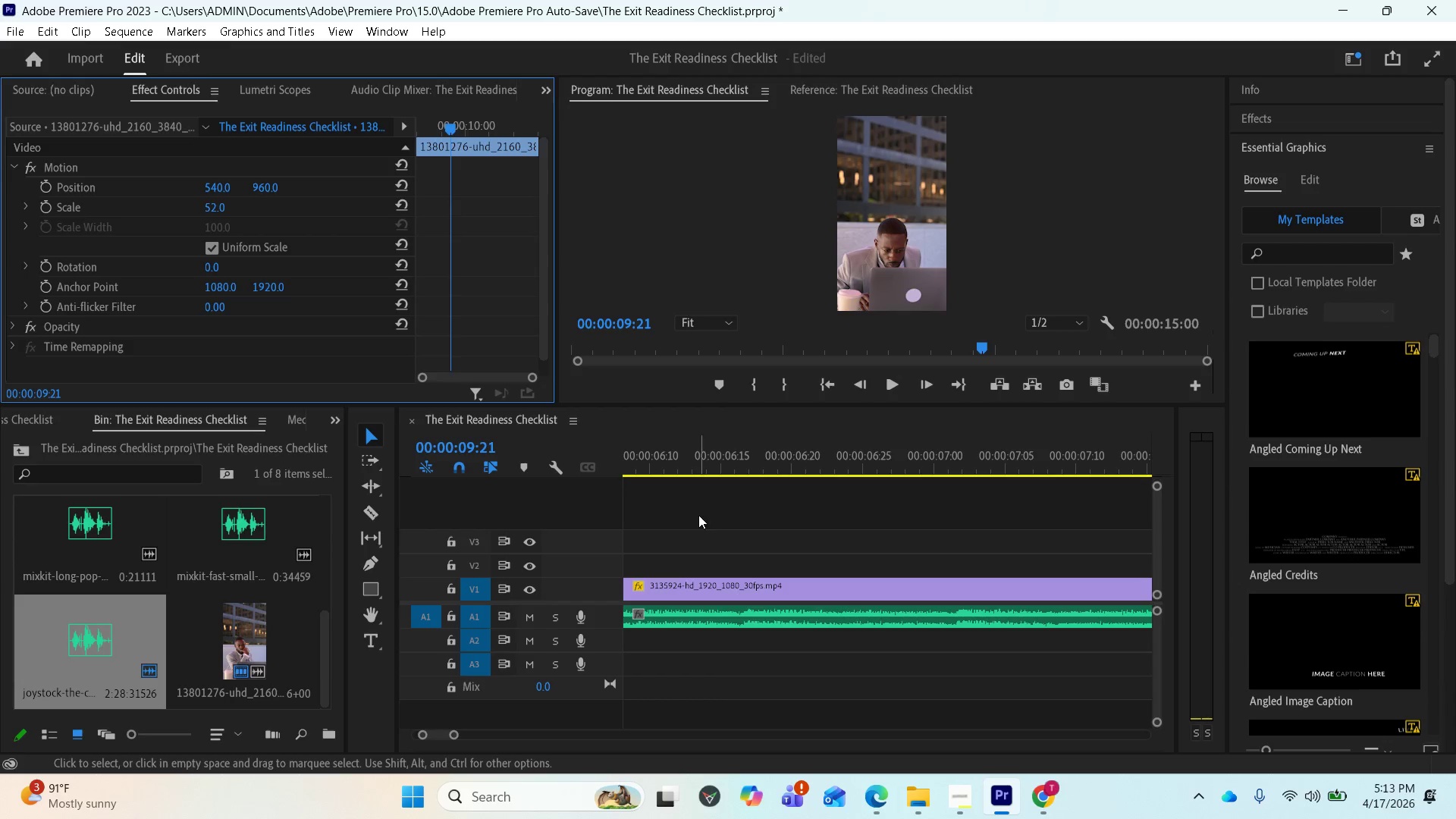 
key(Minus)
 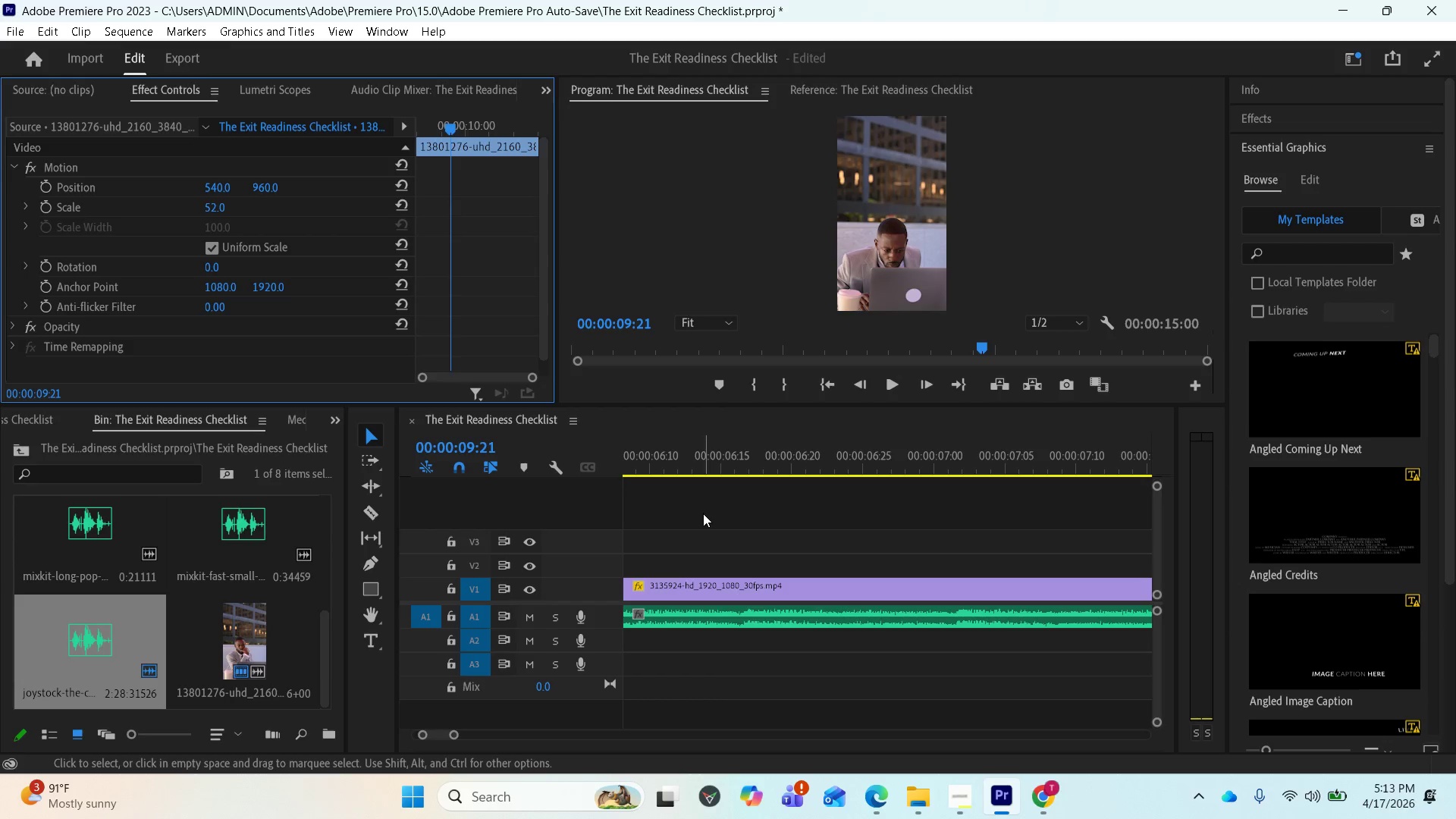 
key(Minus)
 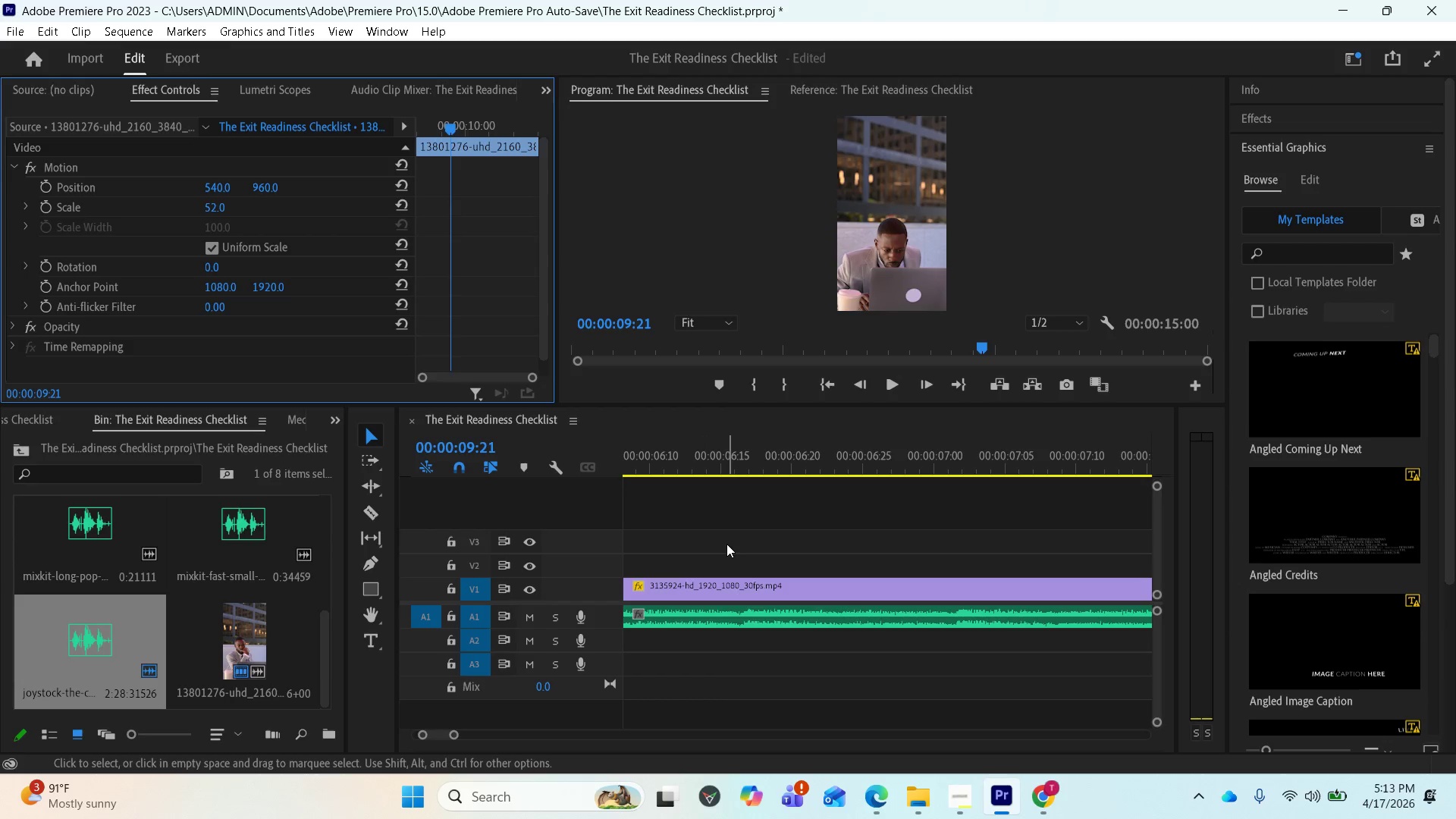 
left_click([726, 546])
 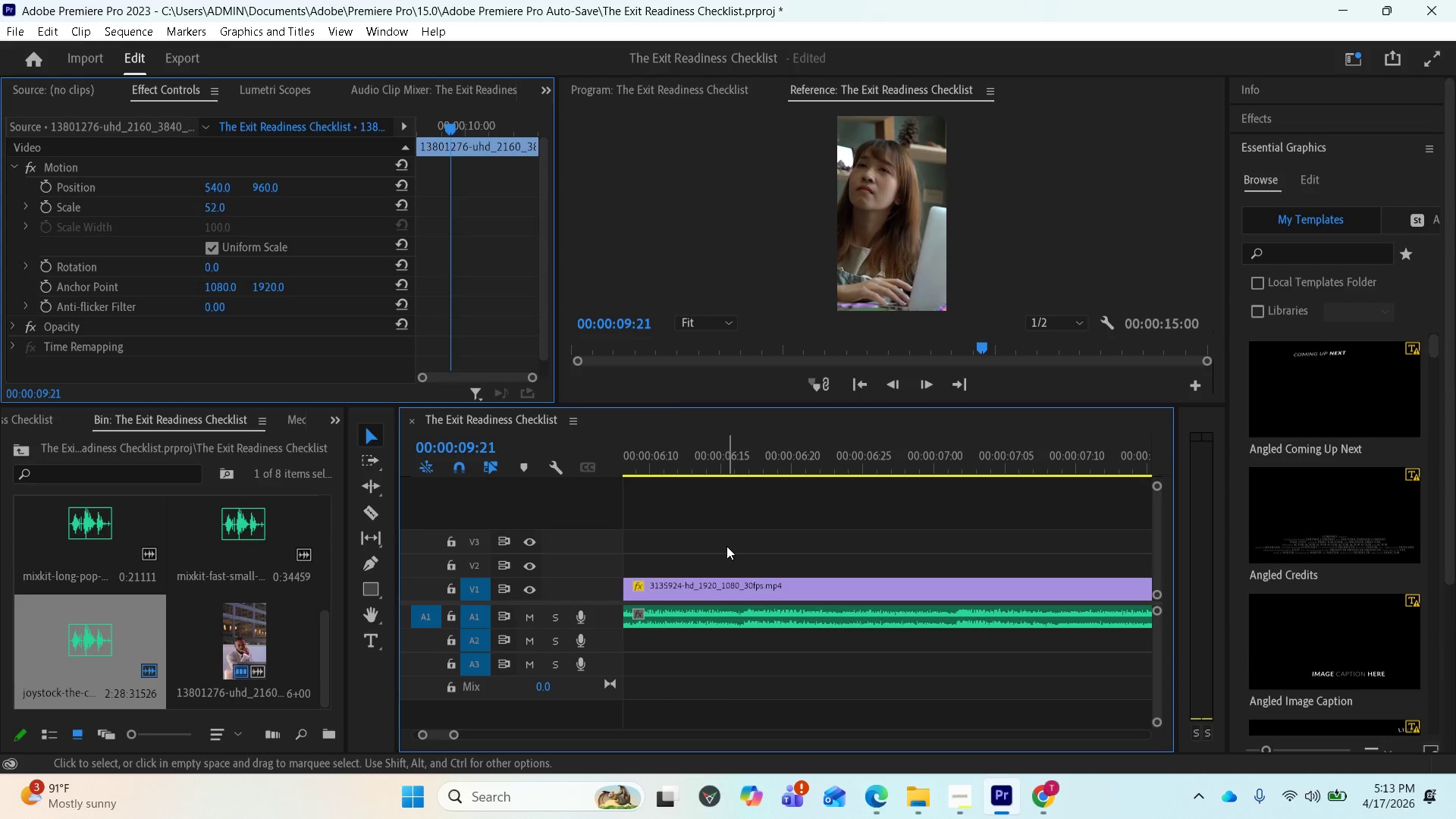 
key(Minus)
 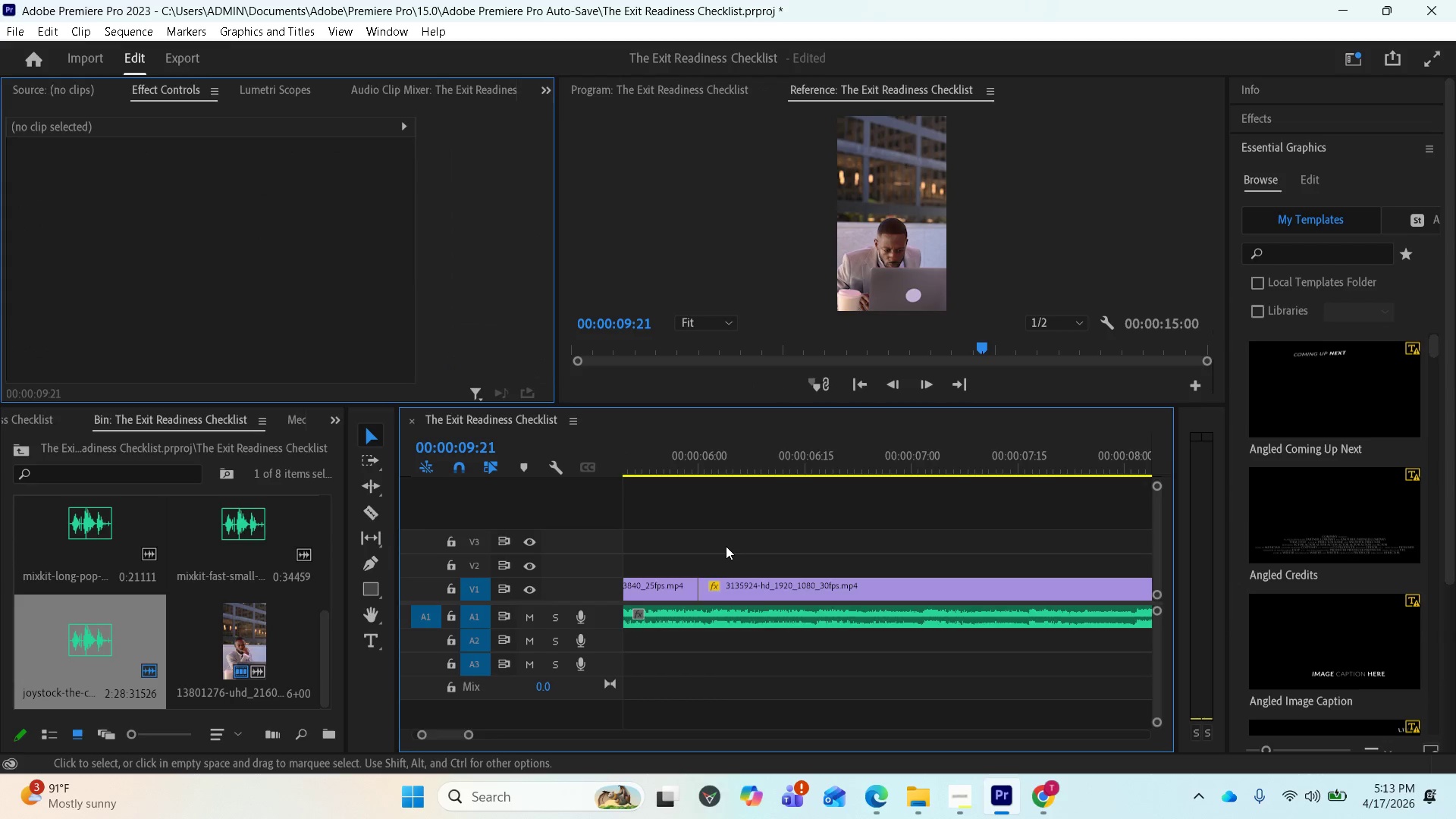 
key(Minus)
 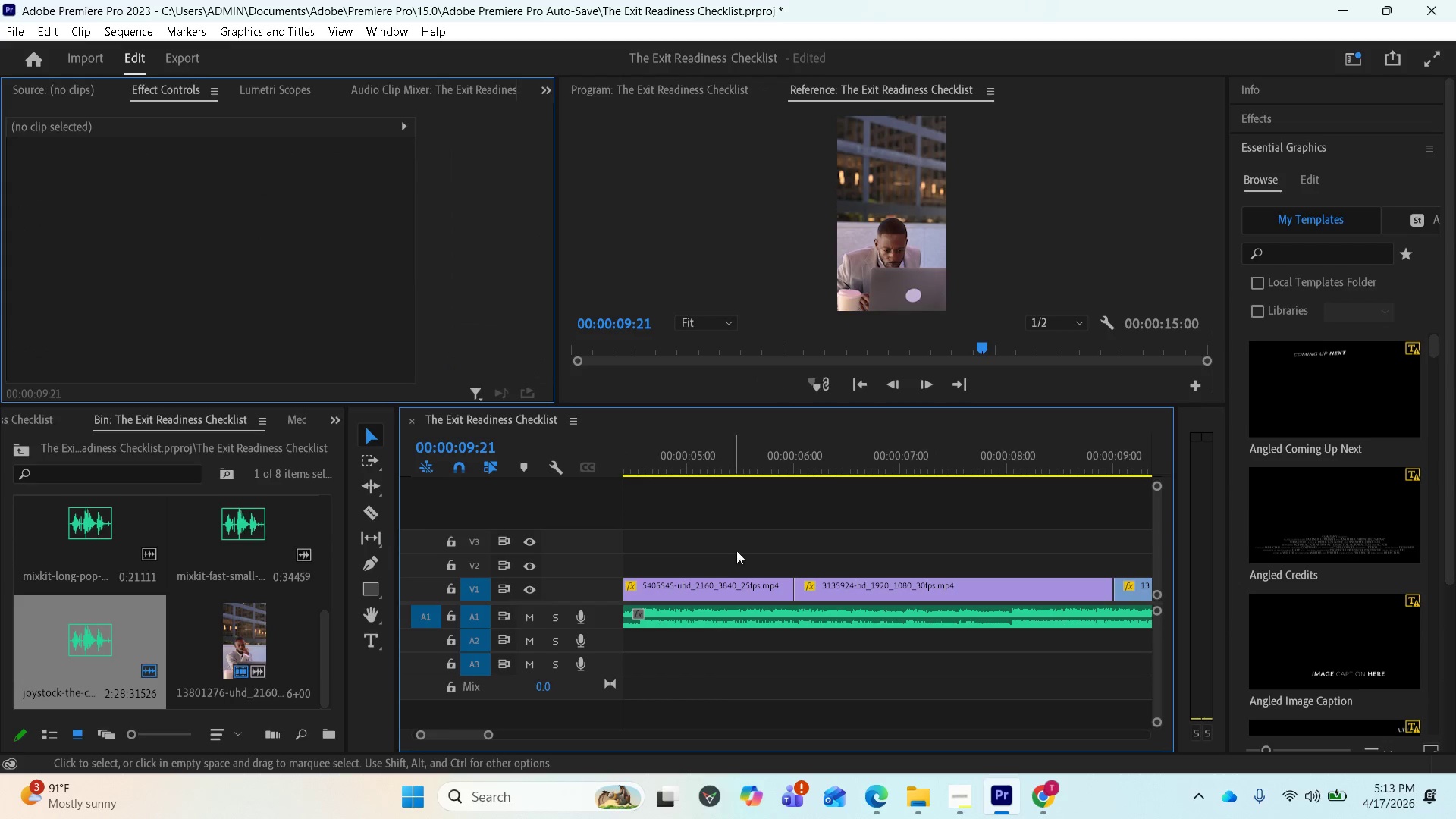 
scroll: coordinate [748, 556], scroll_direction: down, amount: 2.0
 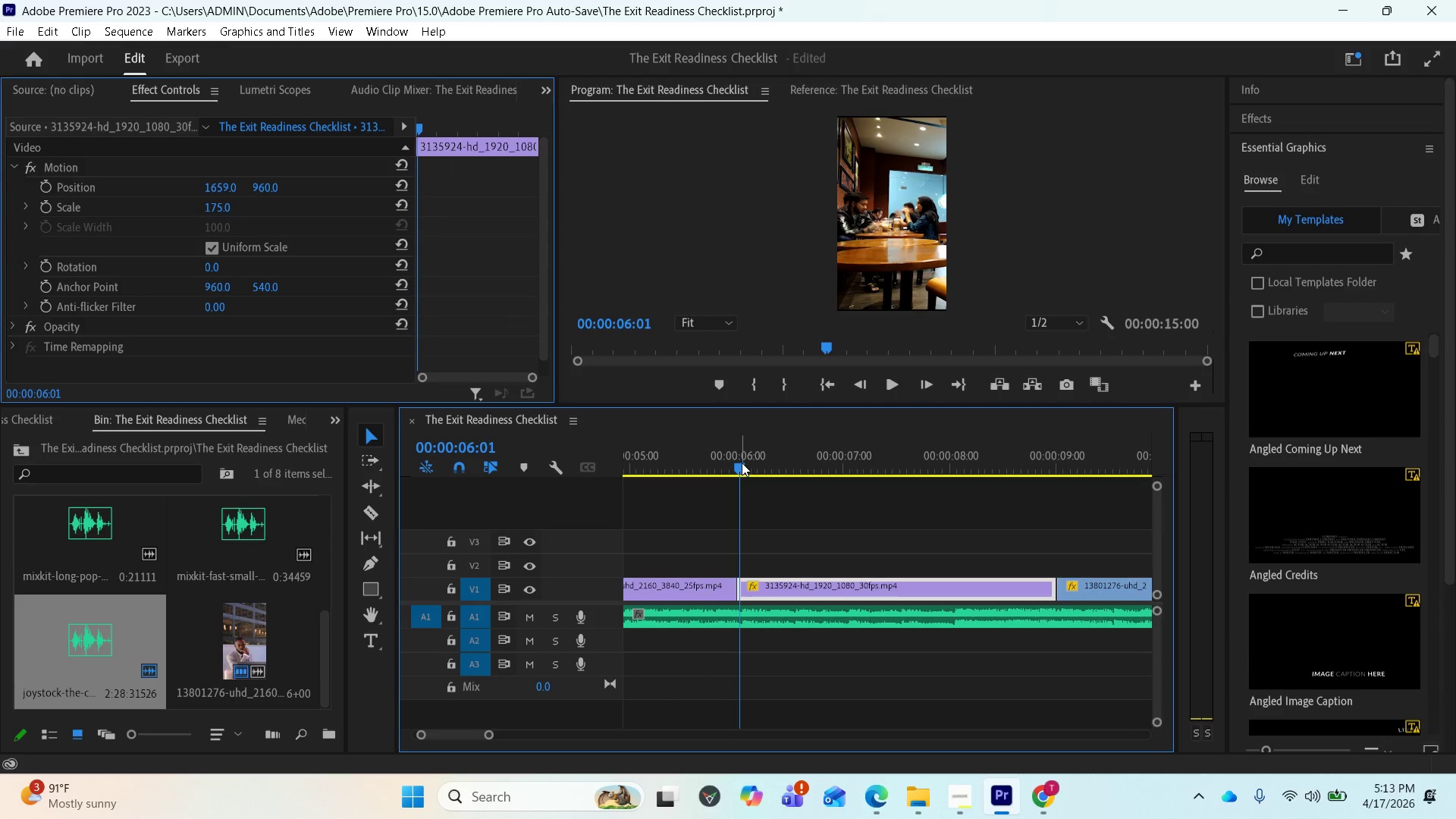 
wait(9.82)
 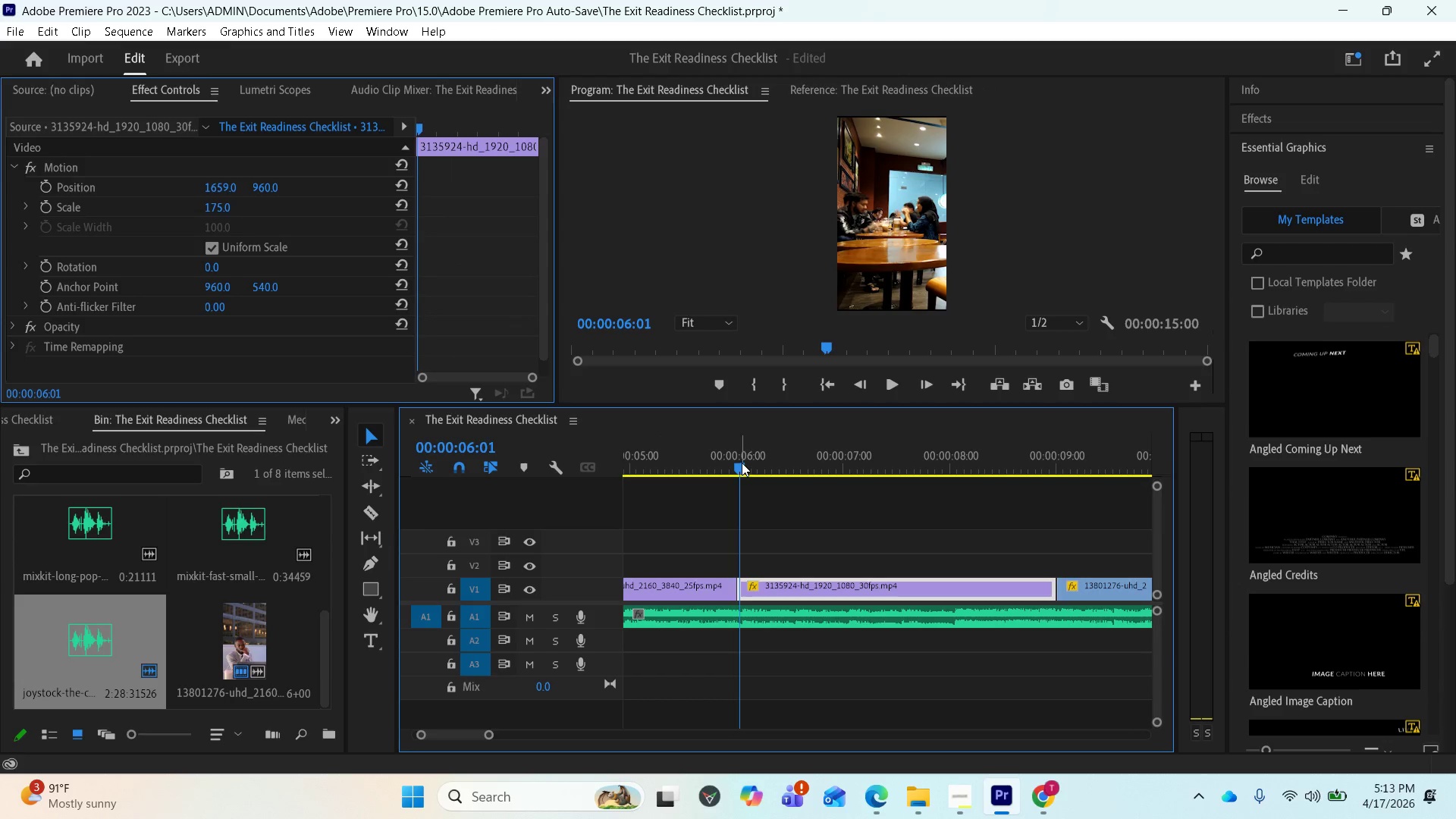 
left_click([44, 186])
 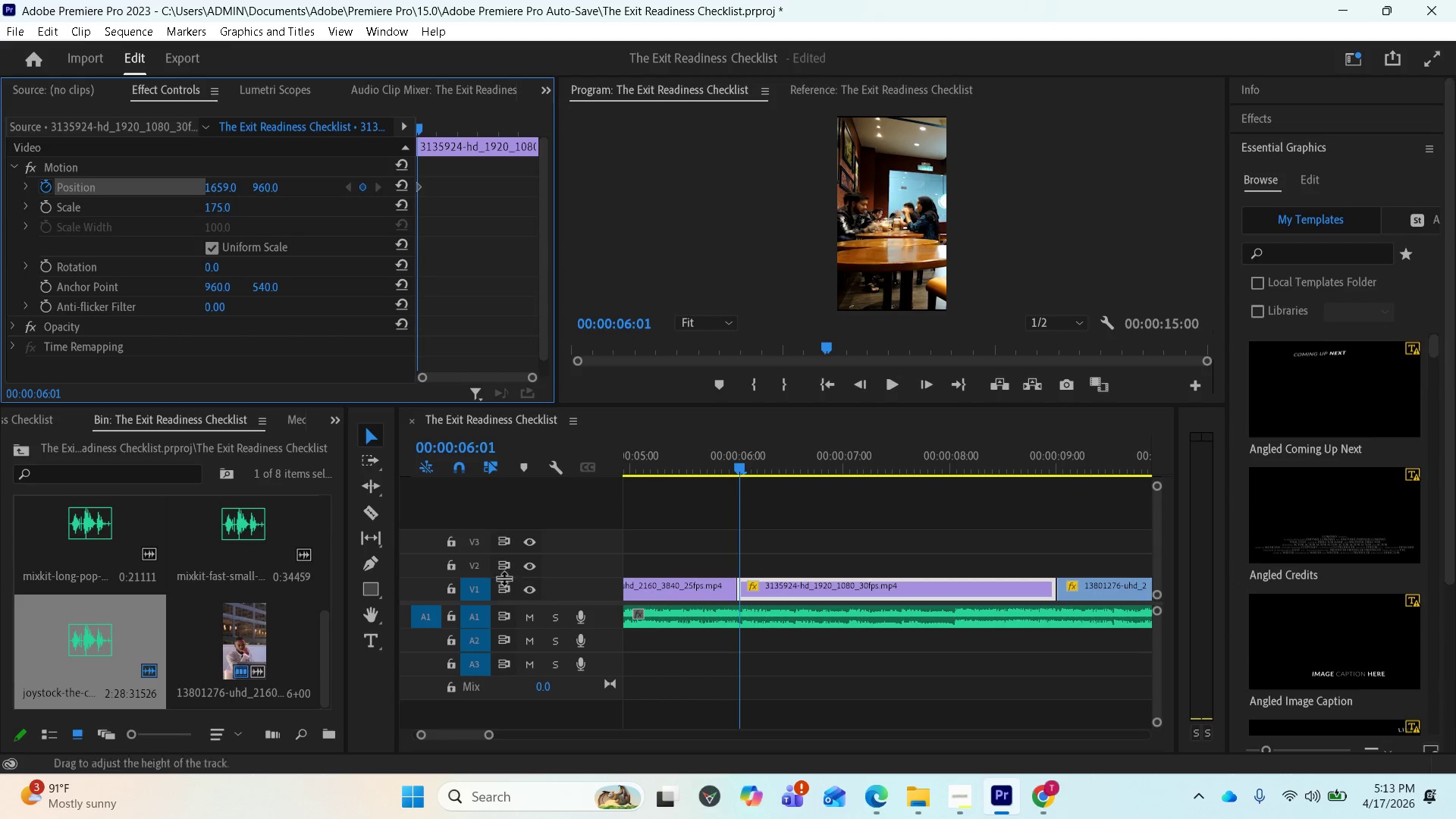 
key(Space)
 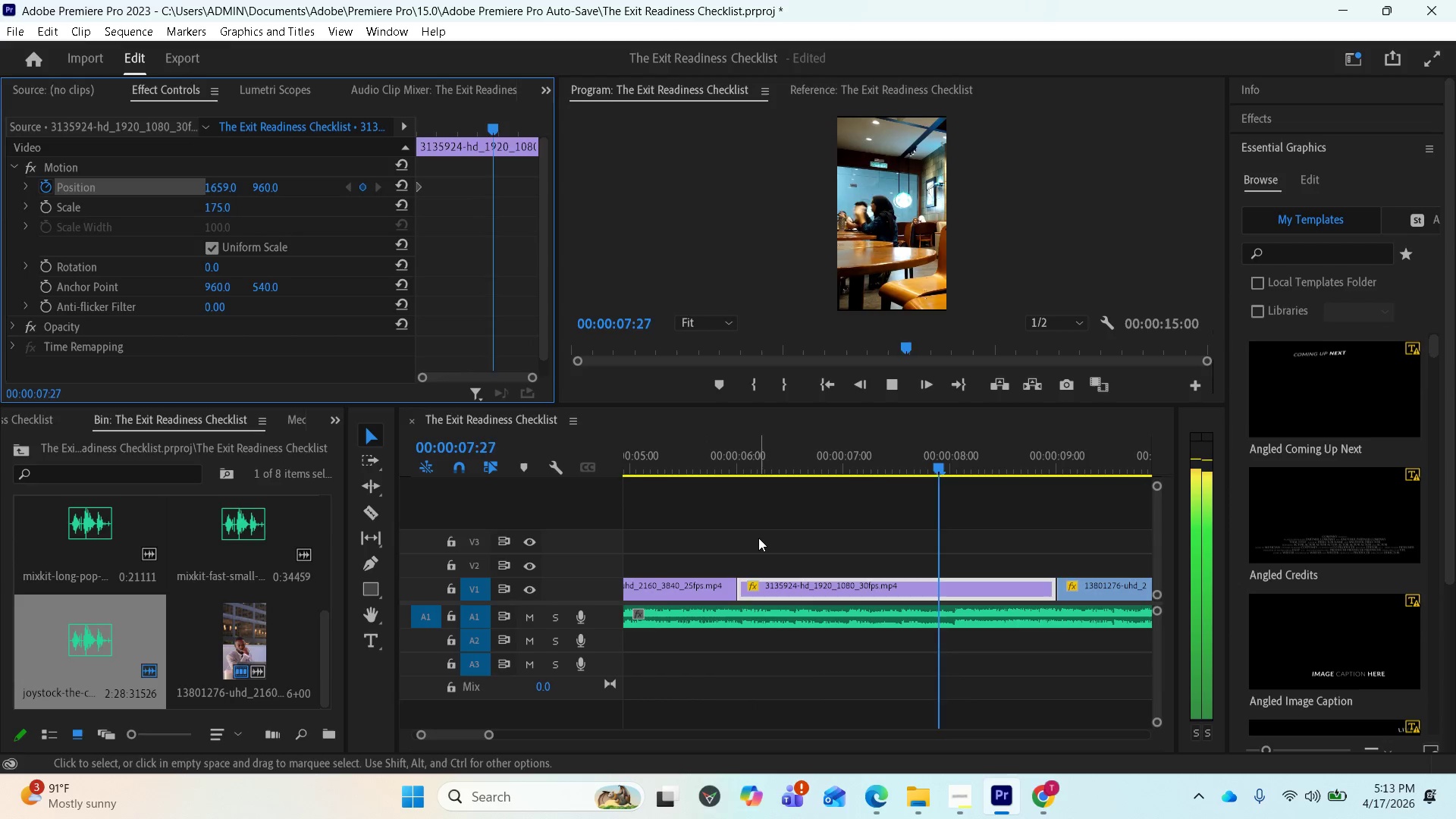 
key(Space)
 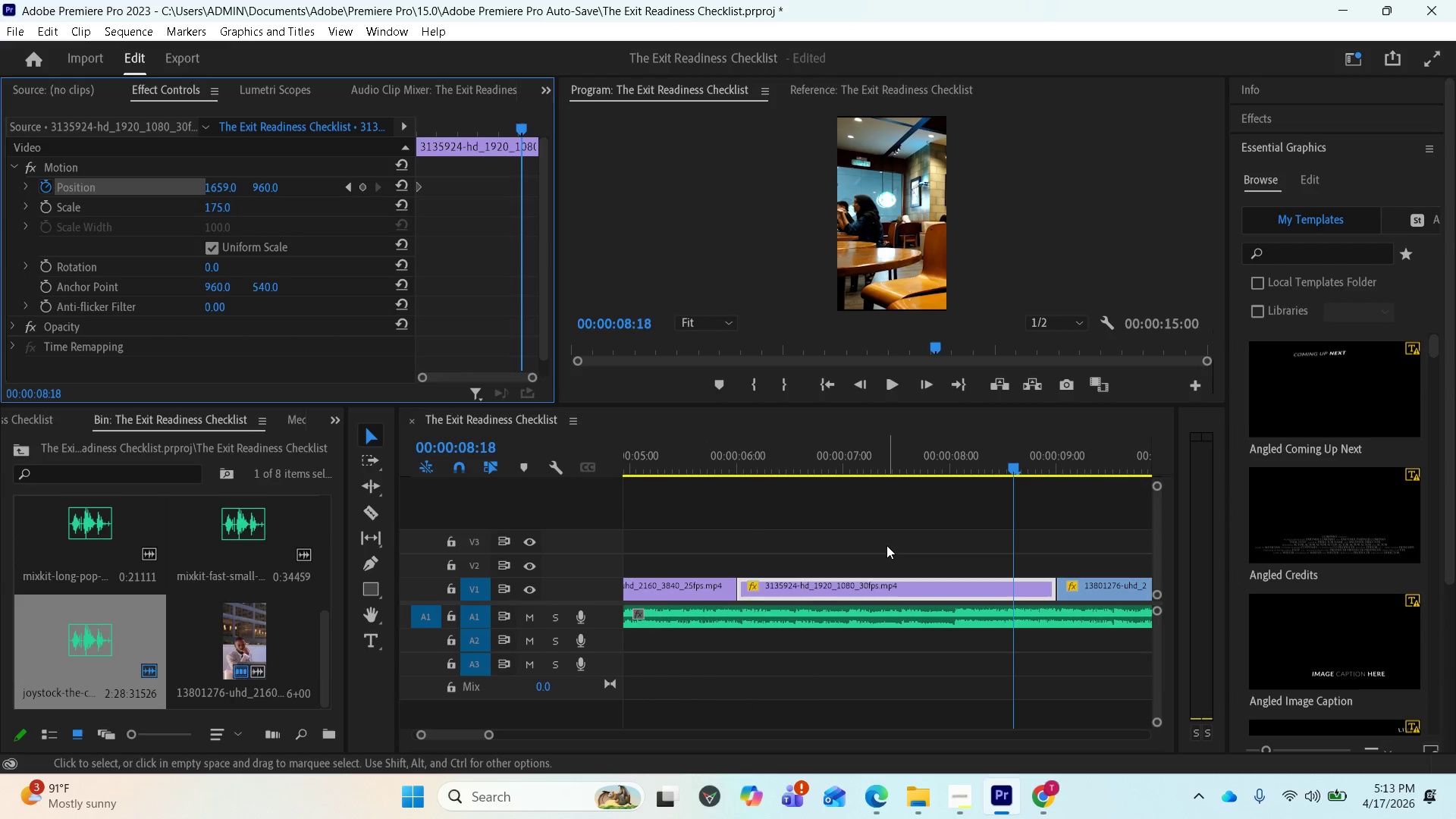 
key(Space)
 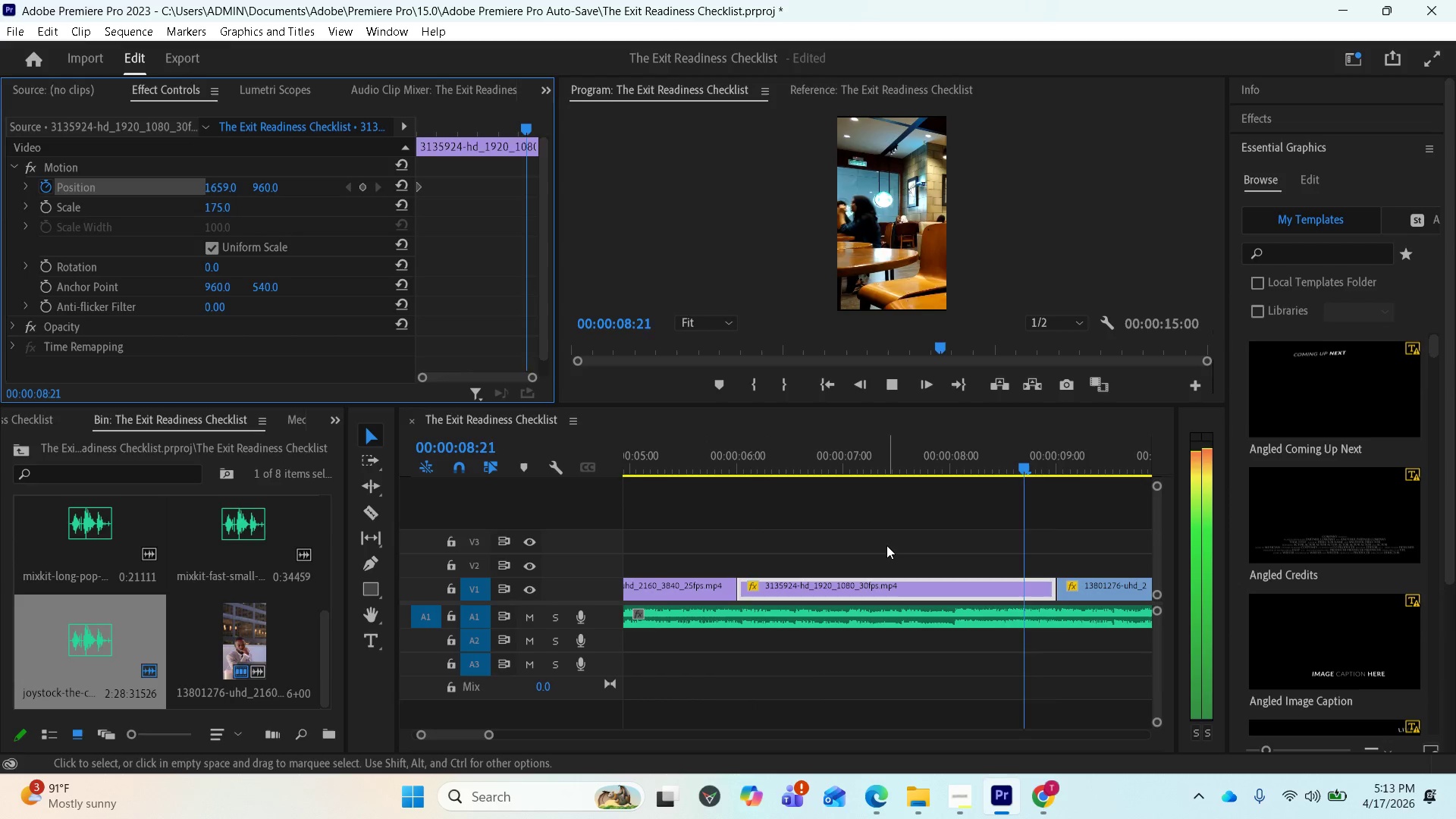 
key(Space)
 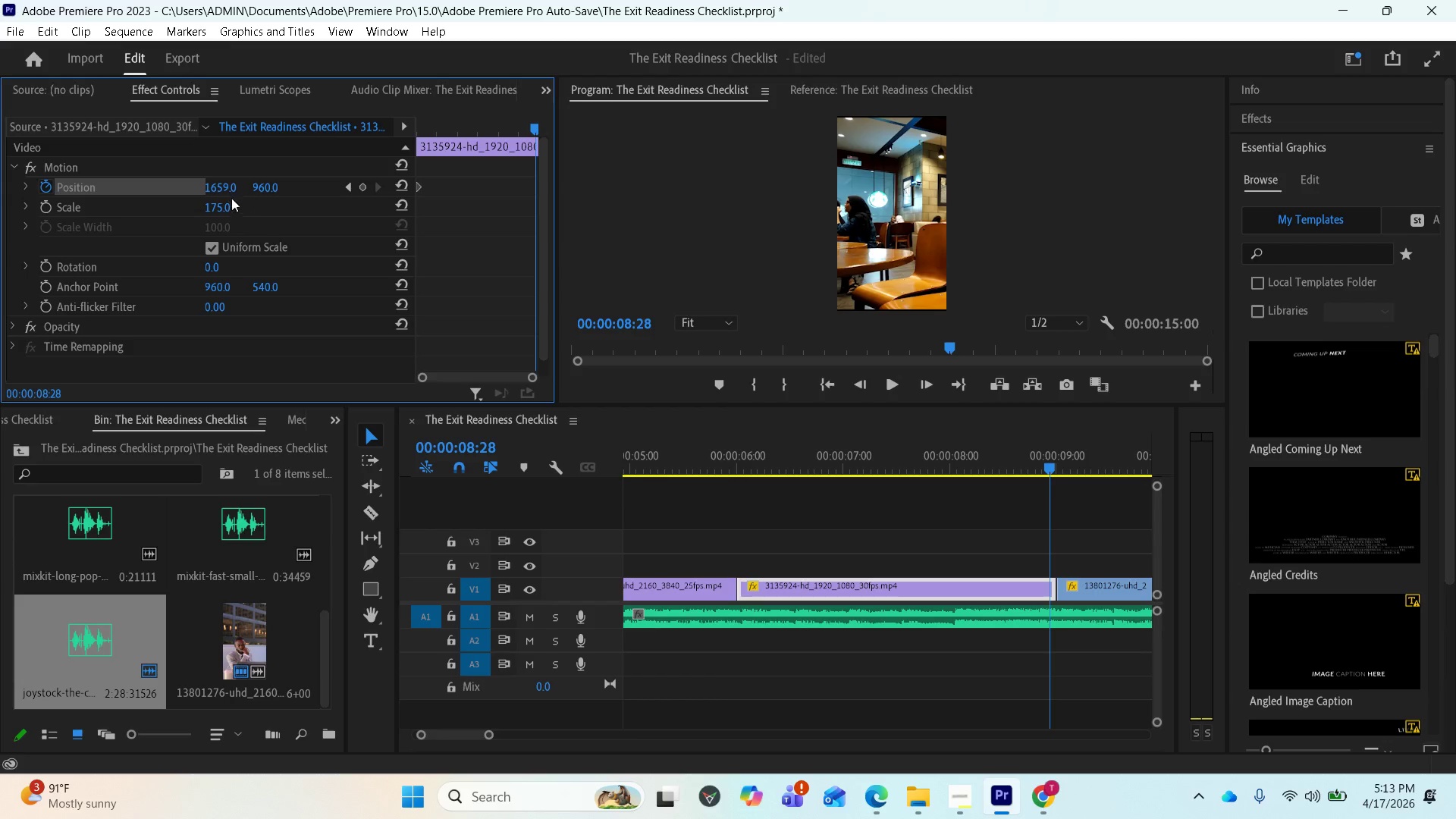 
left_click_drag(start_coordinate=[224, 192], to_coordinate=[57, 187])
 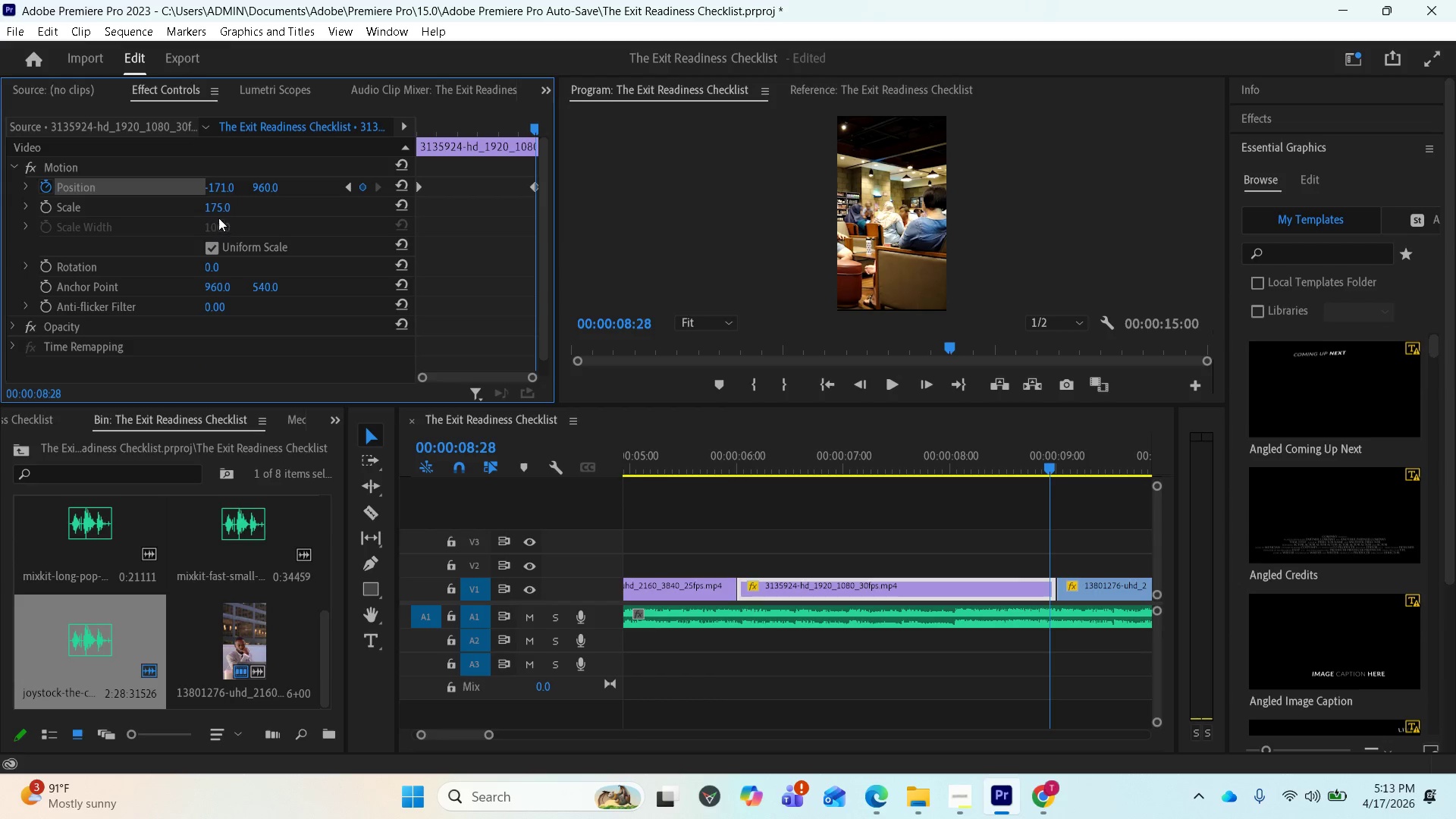 
left_click_drag(start_coordinate=[220, 186], to_coordinate=[271, 214])
 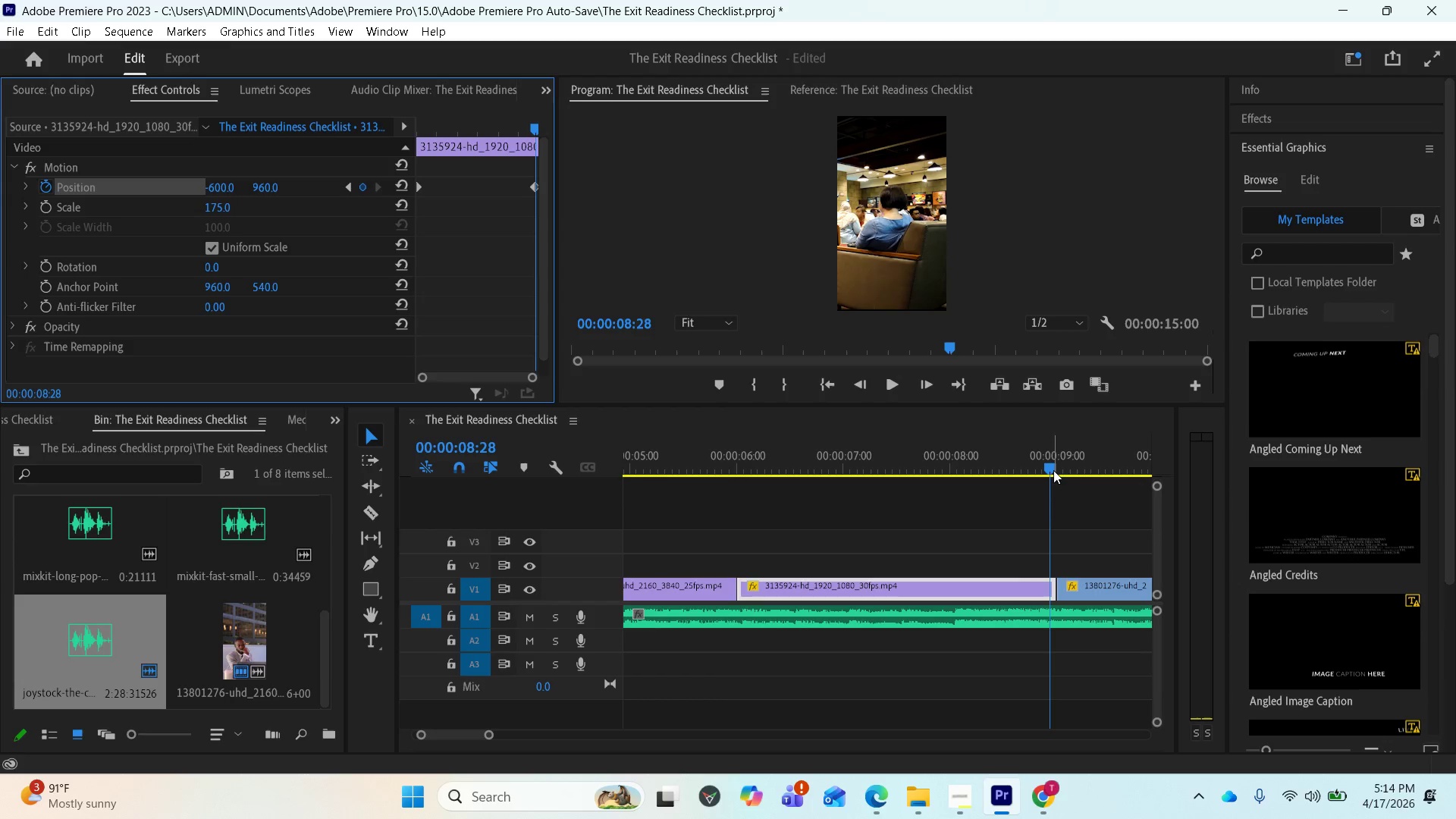 
left_click_drag(start_coordinate=[1047, 461], to_coordinate=[593, 479])